 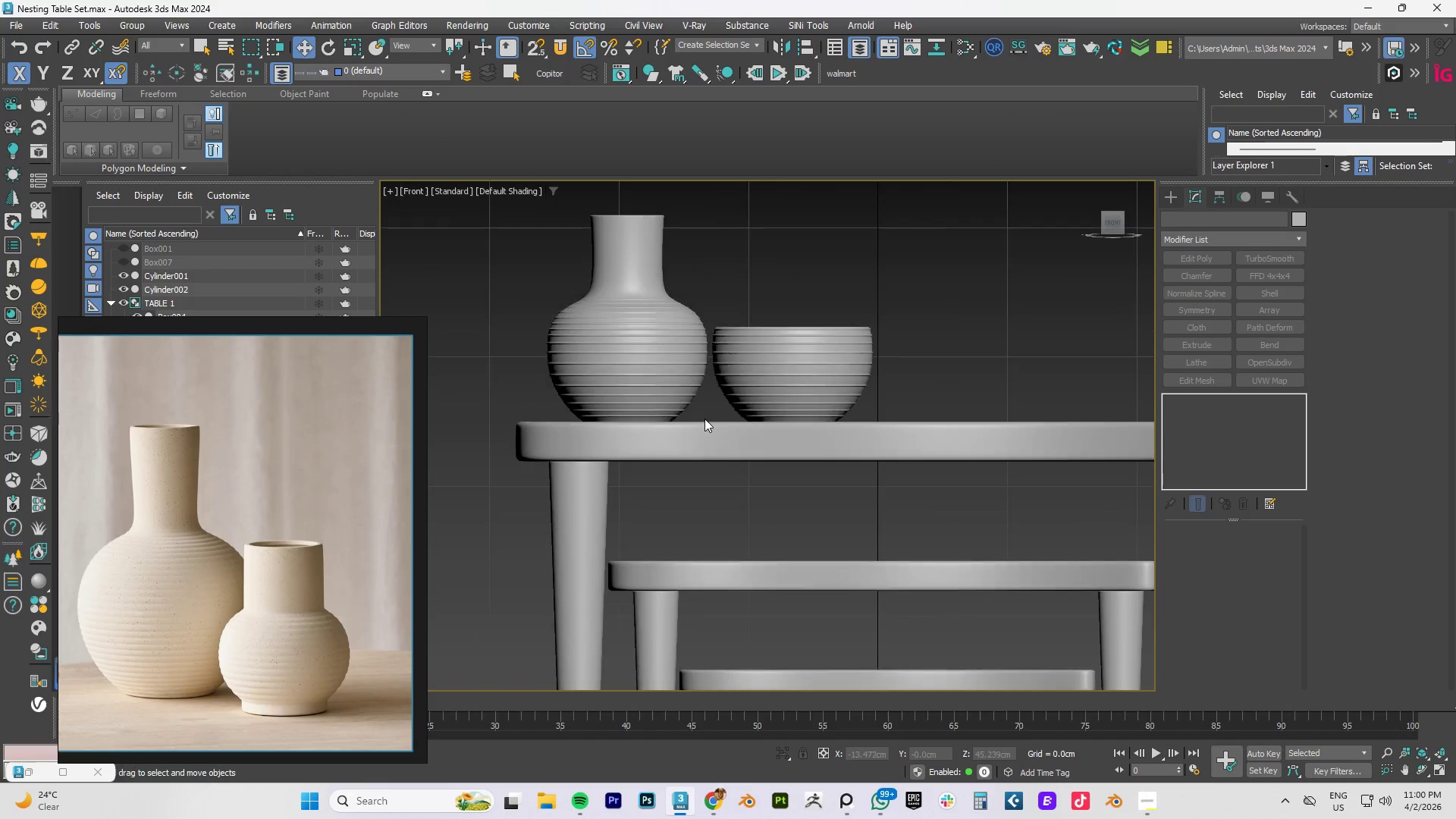 
key(Alt+AltLeft)
 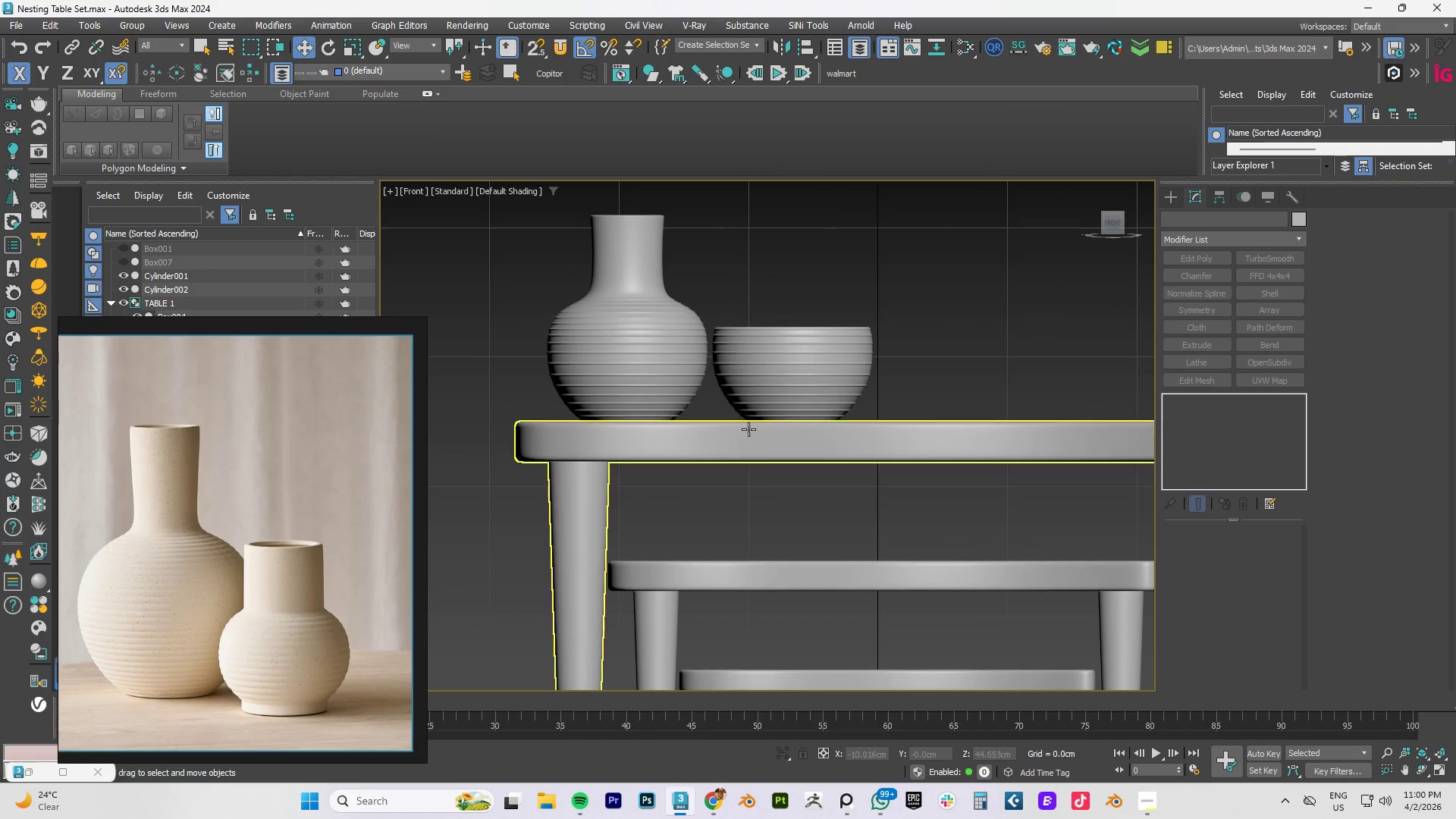 
scroll: coordinate [704, 419], scroll_direction: up, amount: 5.0
 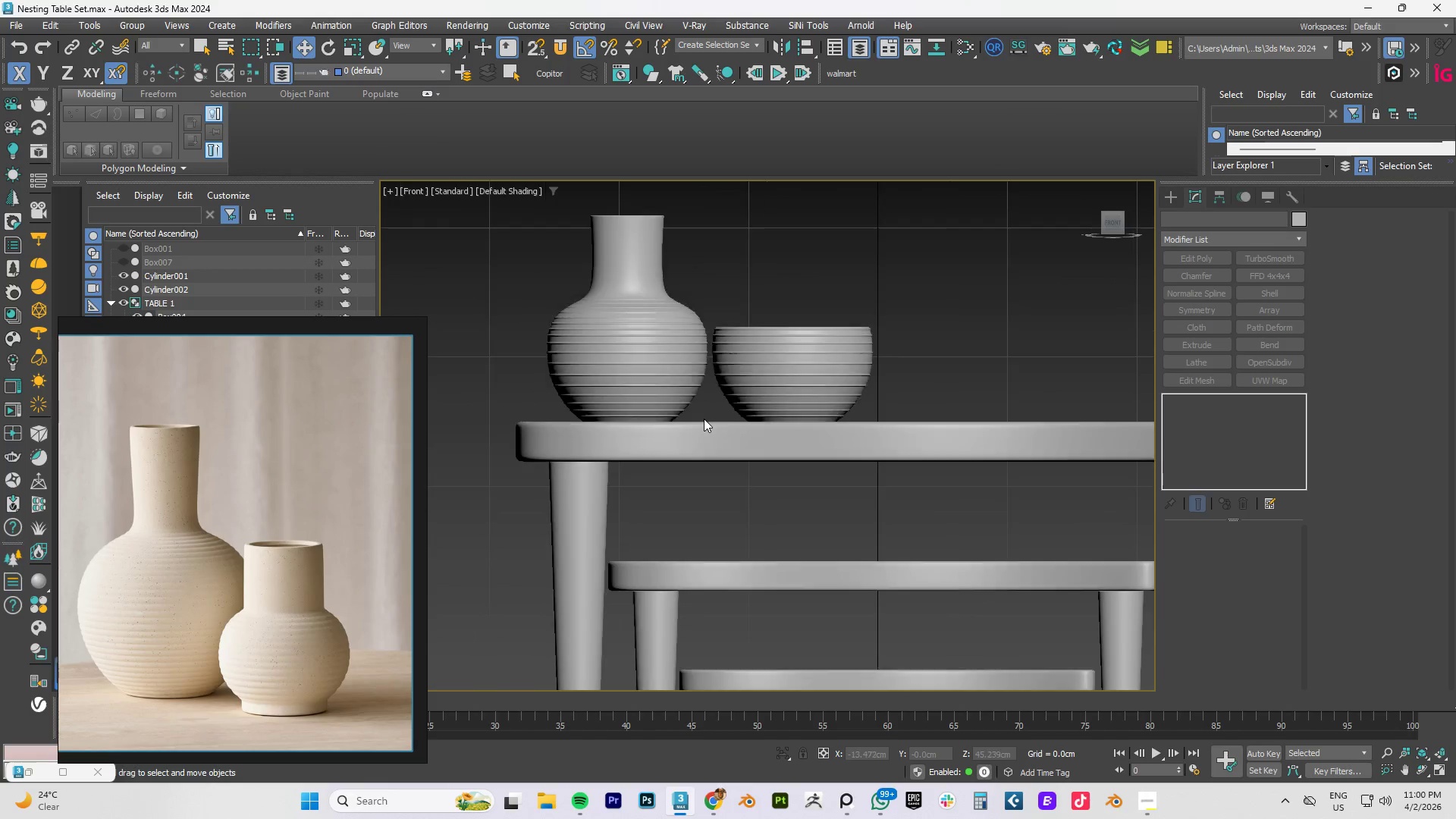 
left_click([747, 435])
 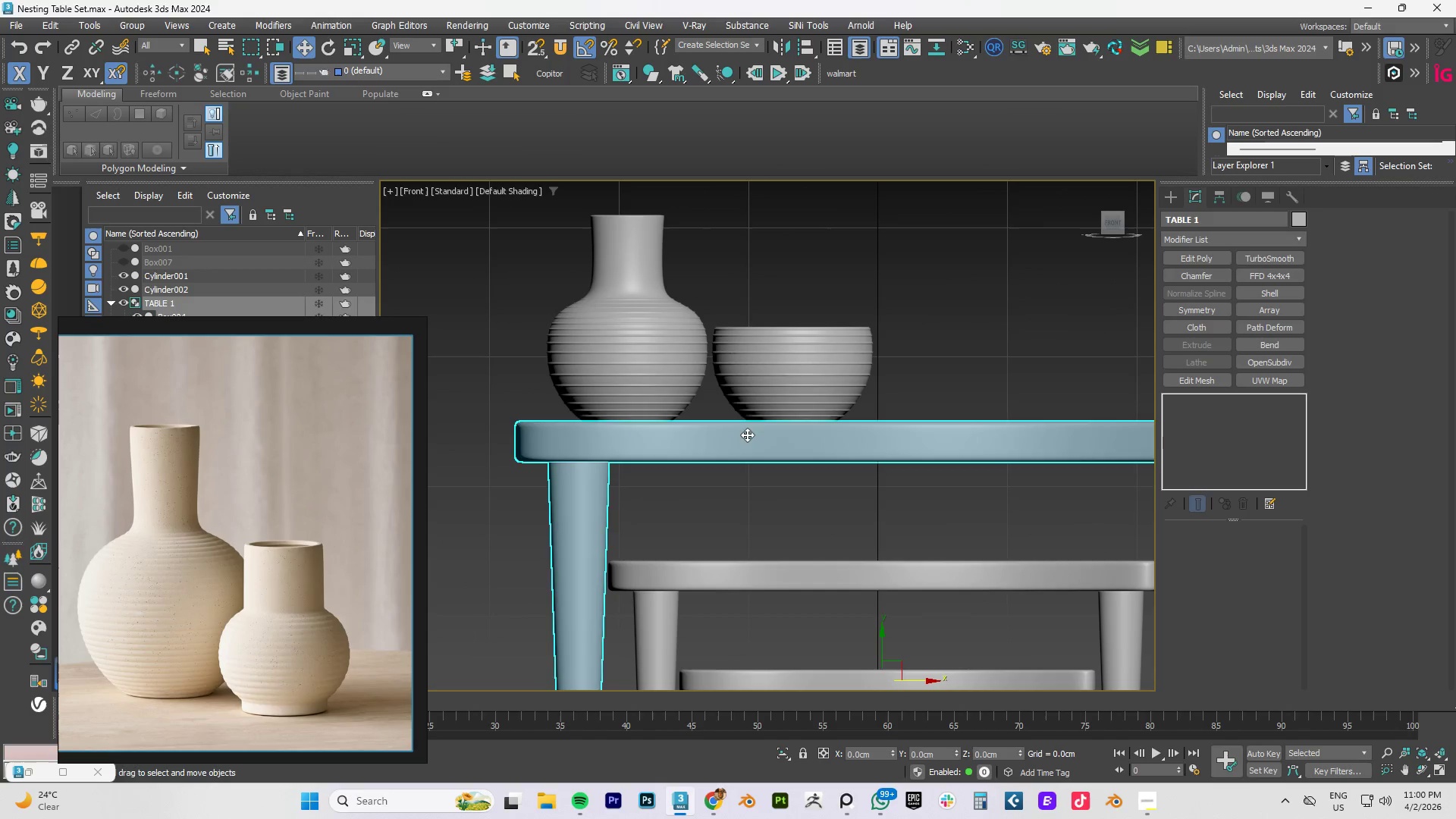 
hold_key(key=AltLeft, duration=1.5)
 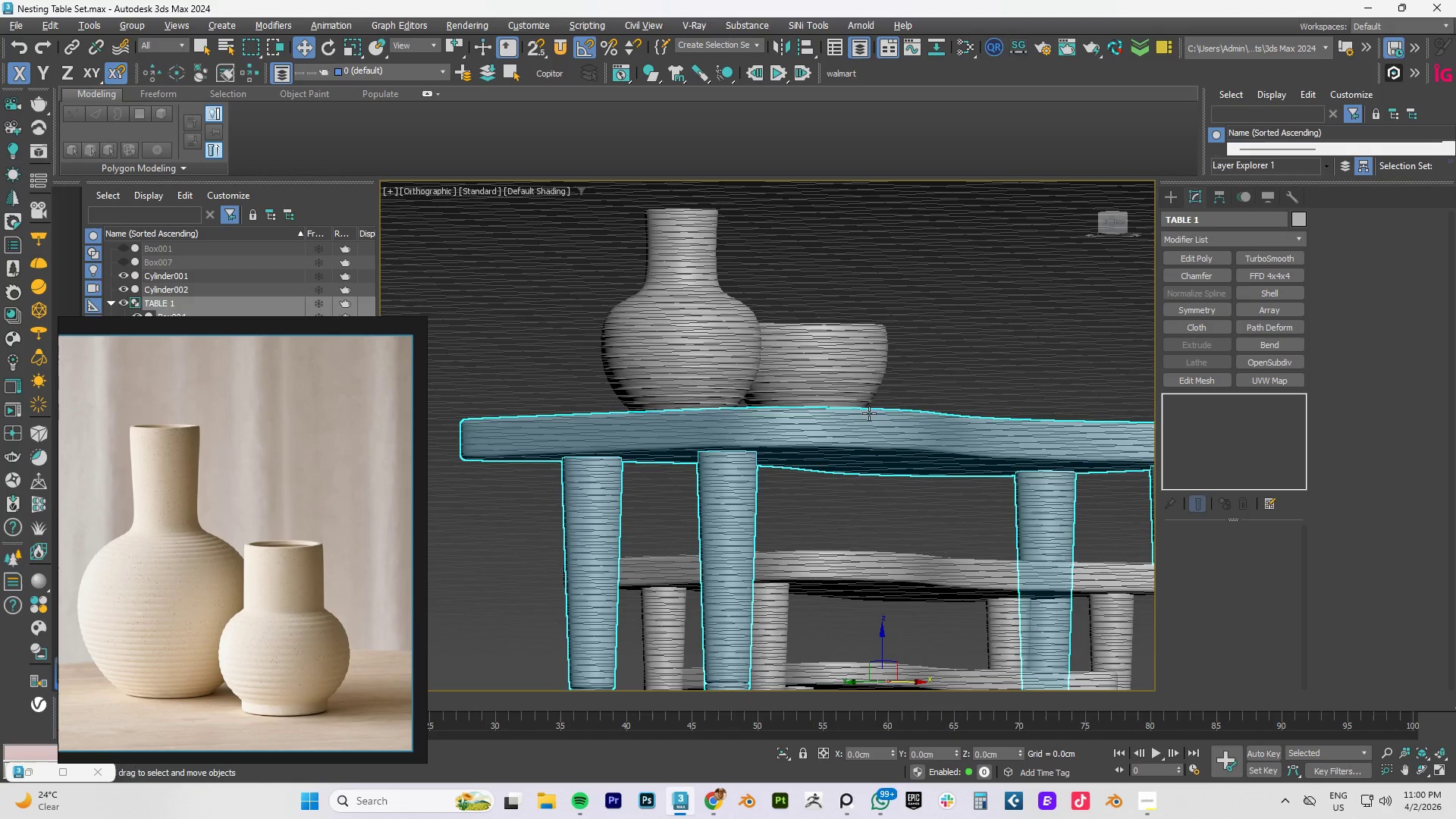 
hold_key(key=AltLeft, duration=1.27)
 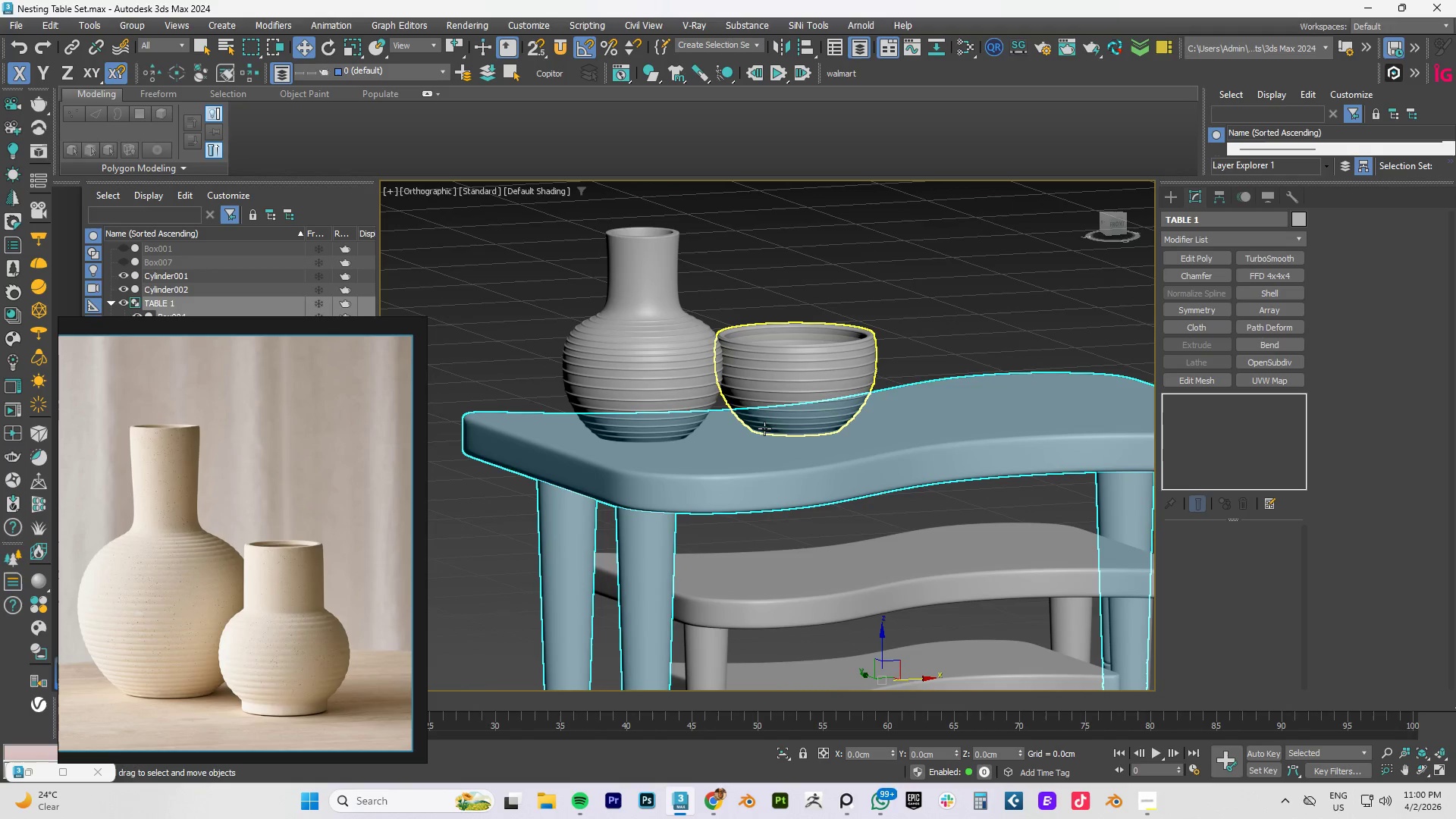 
type(fz)
 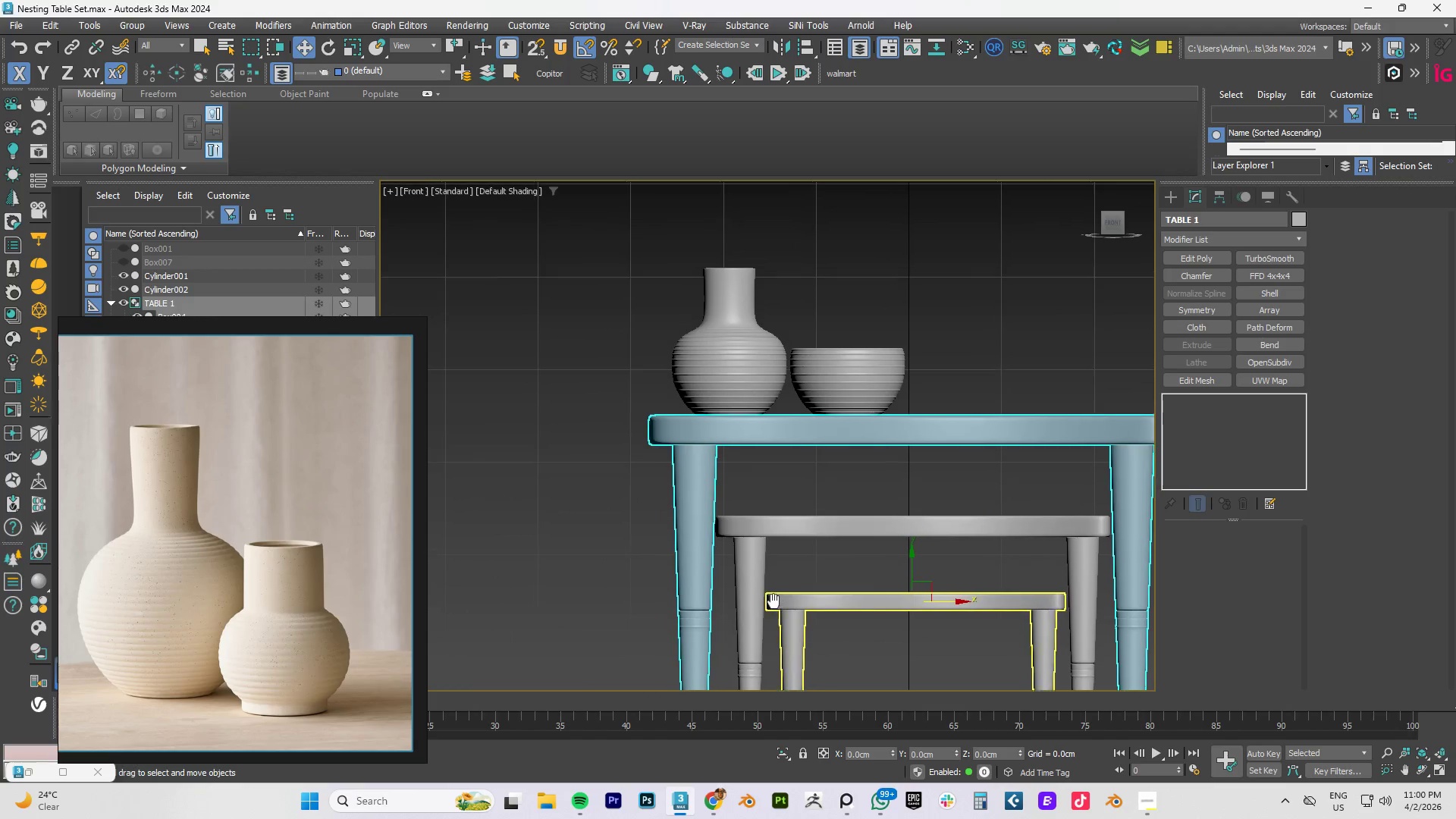 
scroll: coordinate [733, 430], scroll_direction: up, amount: 4.0
 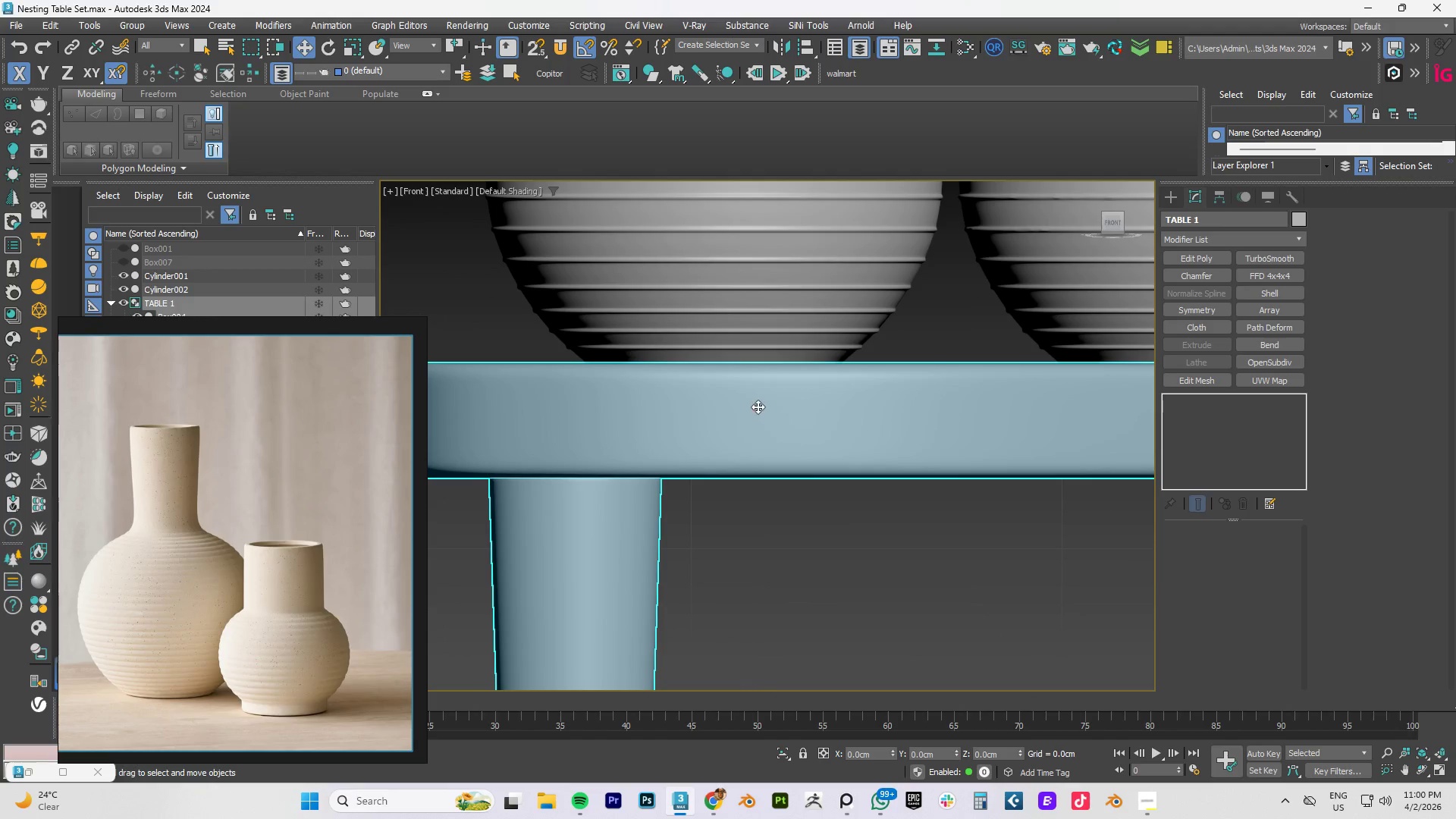 
key(F4)
 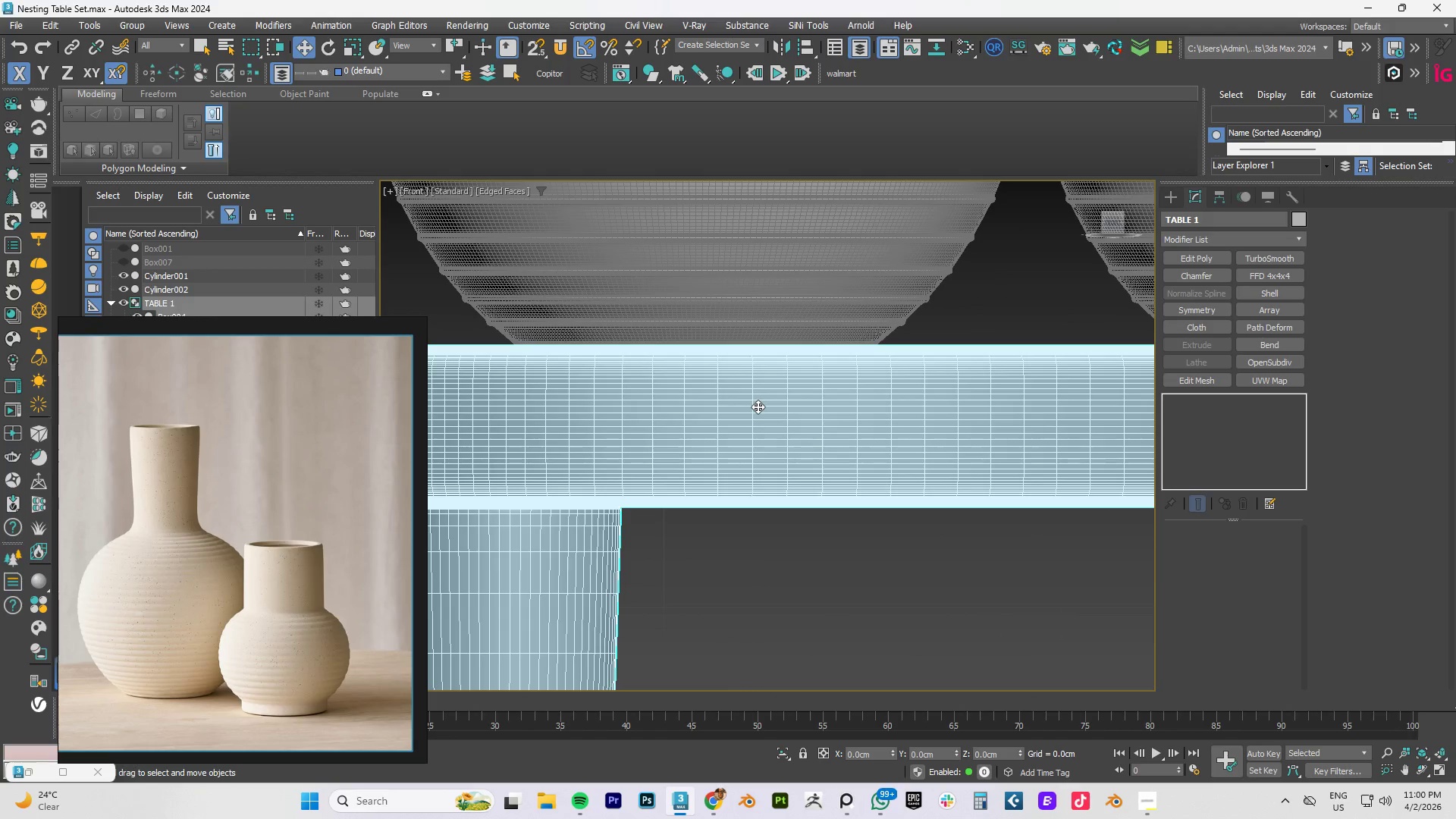 
scroll: coordinate [758, 406], scroll_direction: up, amount: 1.0
 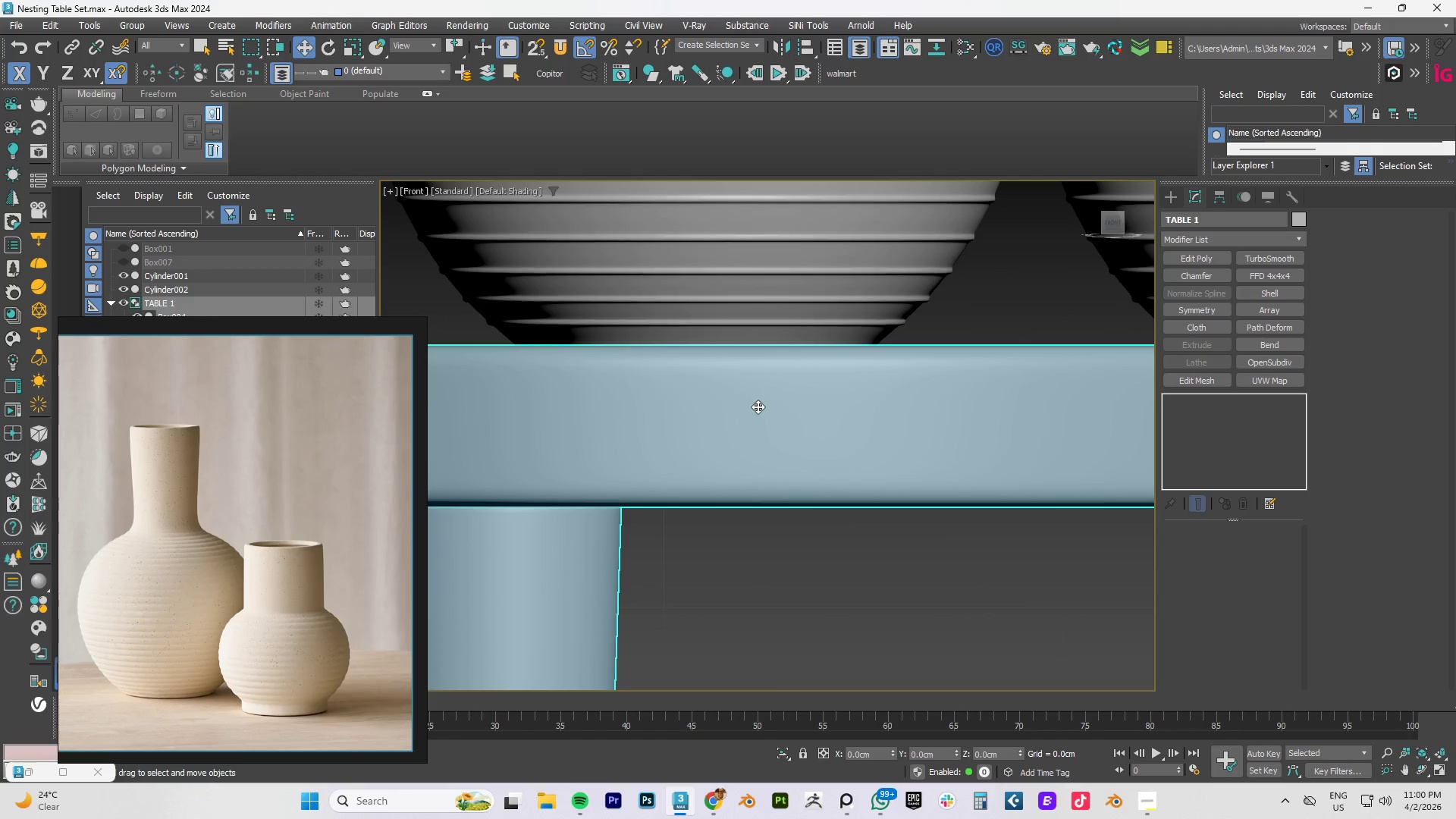 
key(F3)
 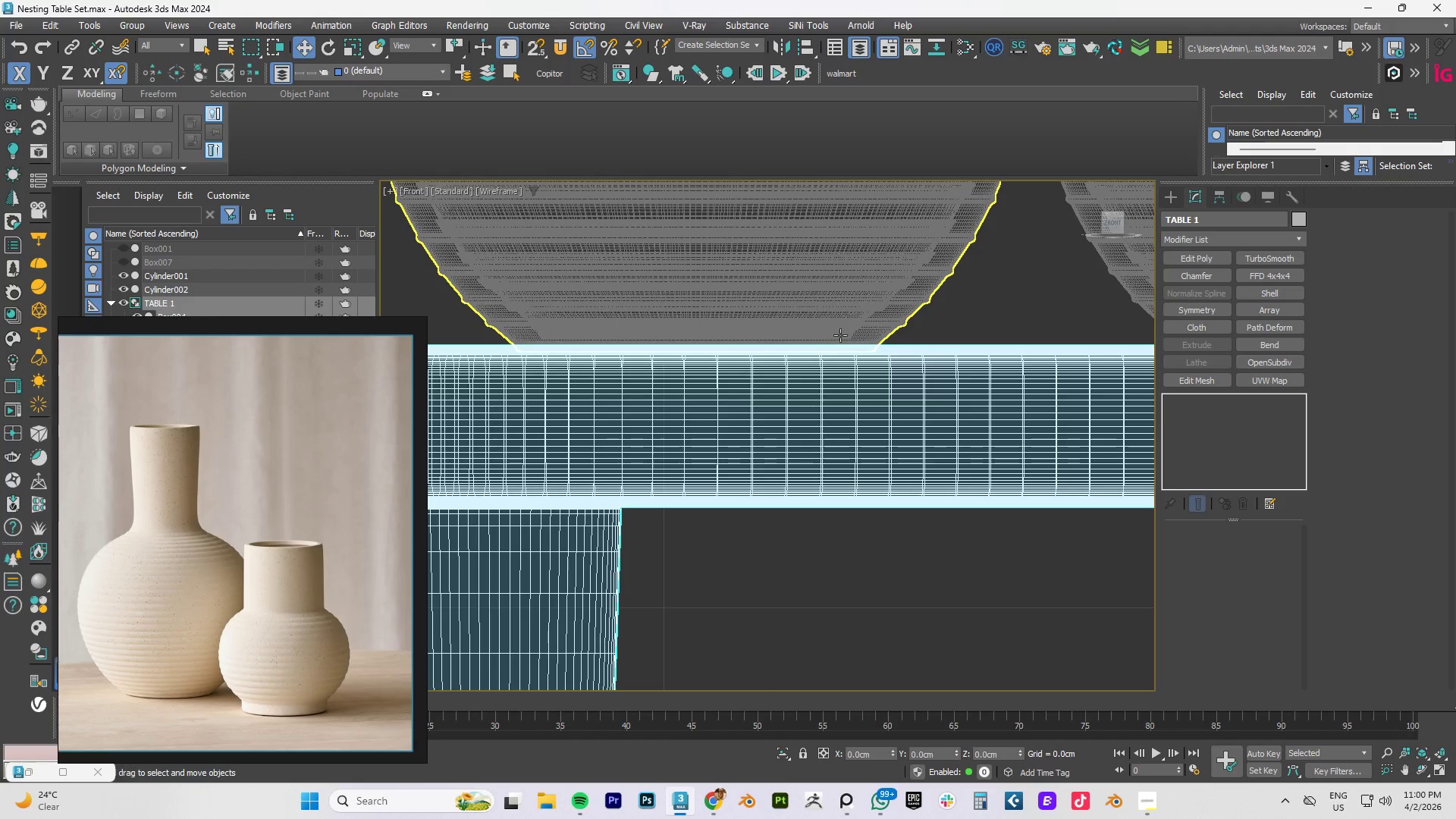 
scroll: coordinate [885, 318], scroll_direction: down, amount: 3.0
 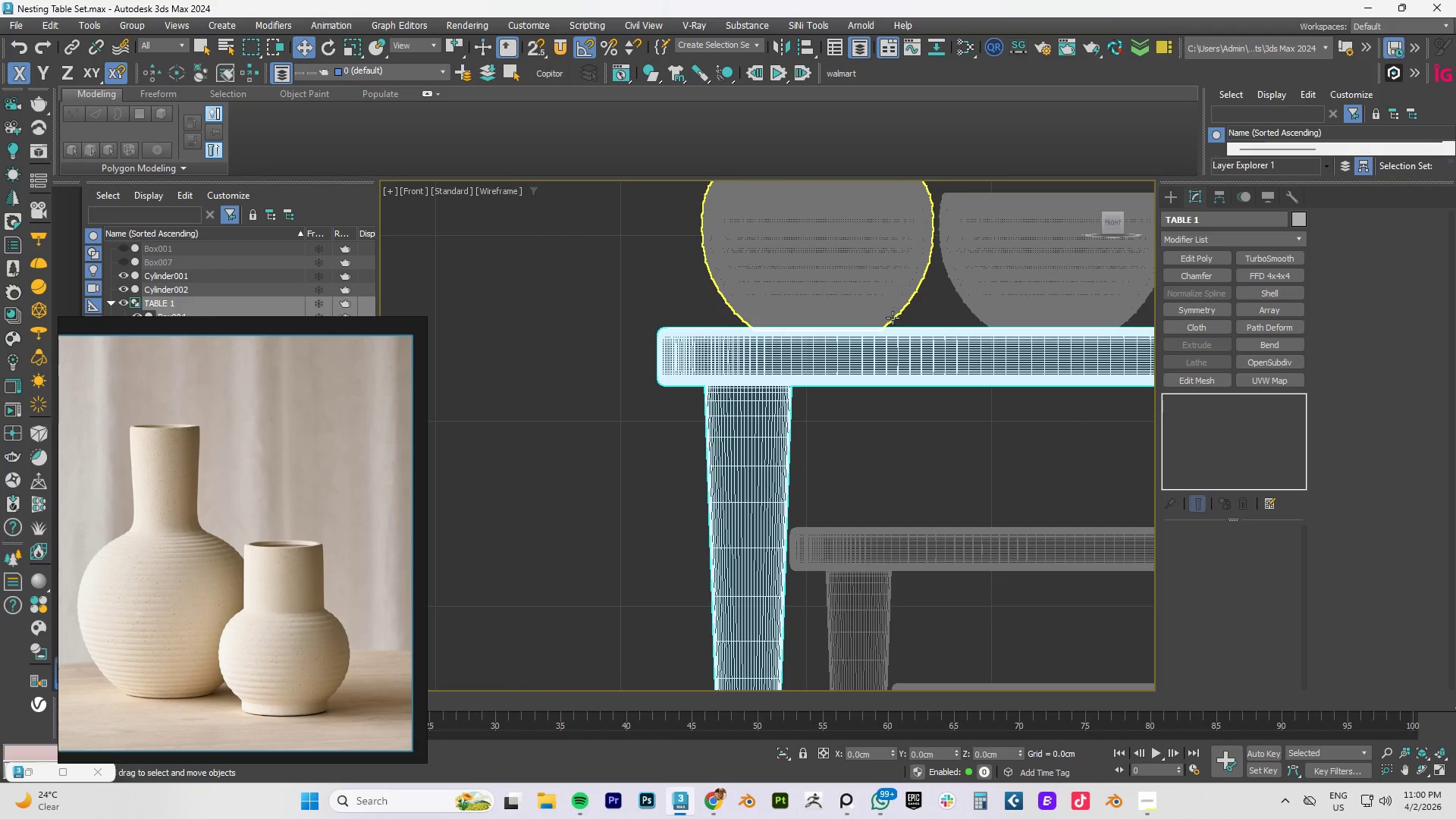 
key(F3)
 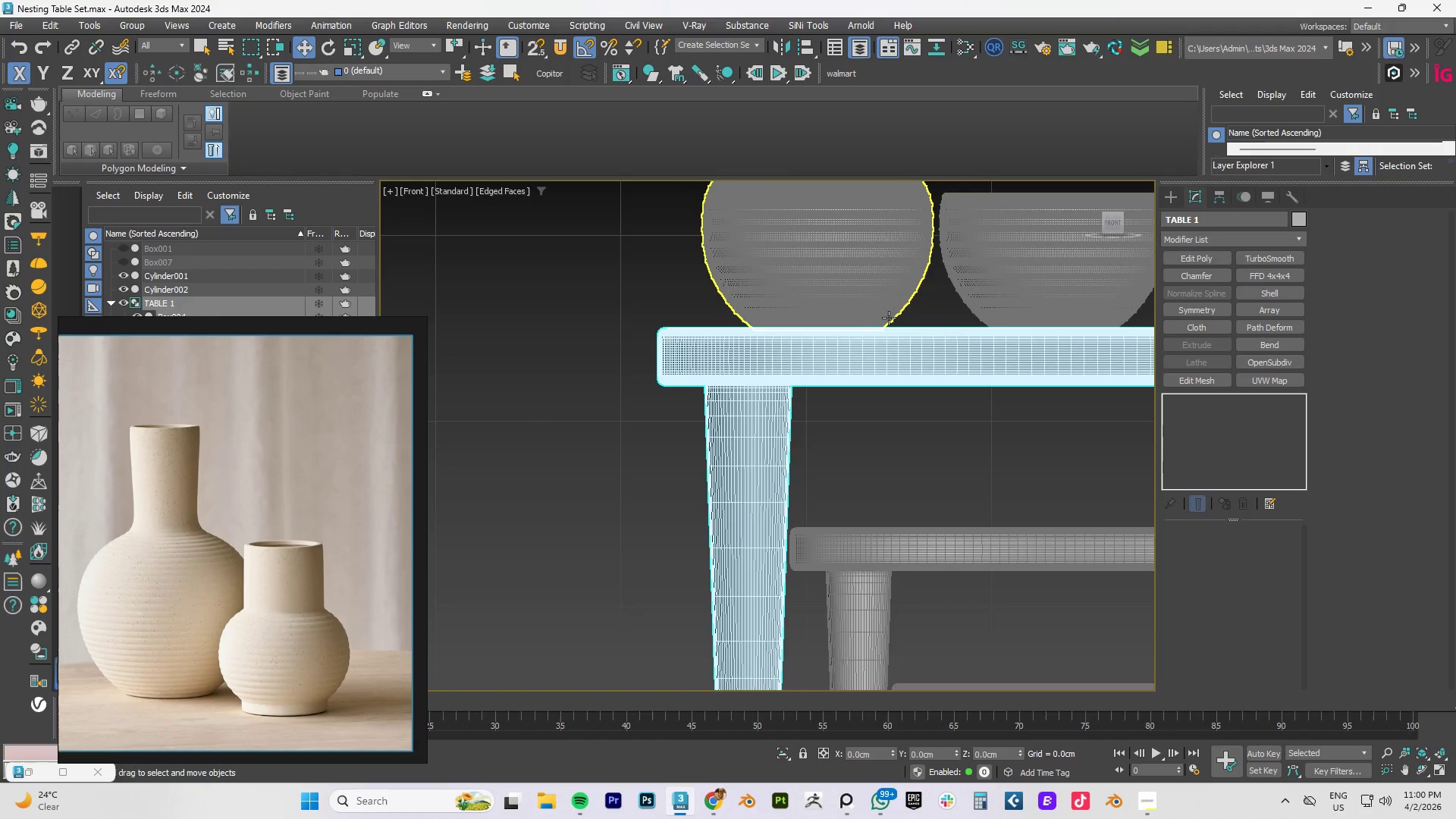 
key(F3)
 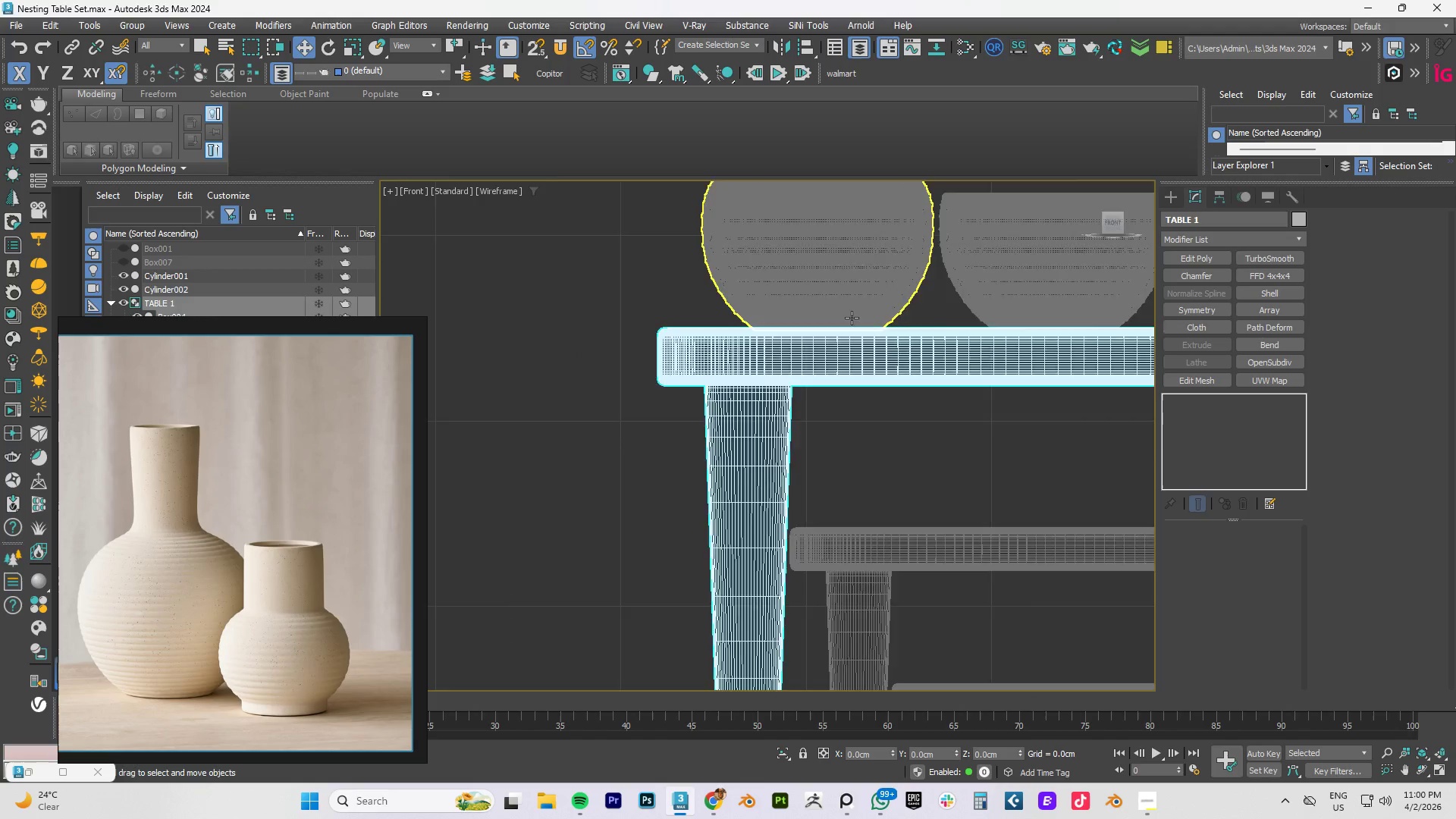 
key(F4)
 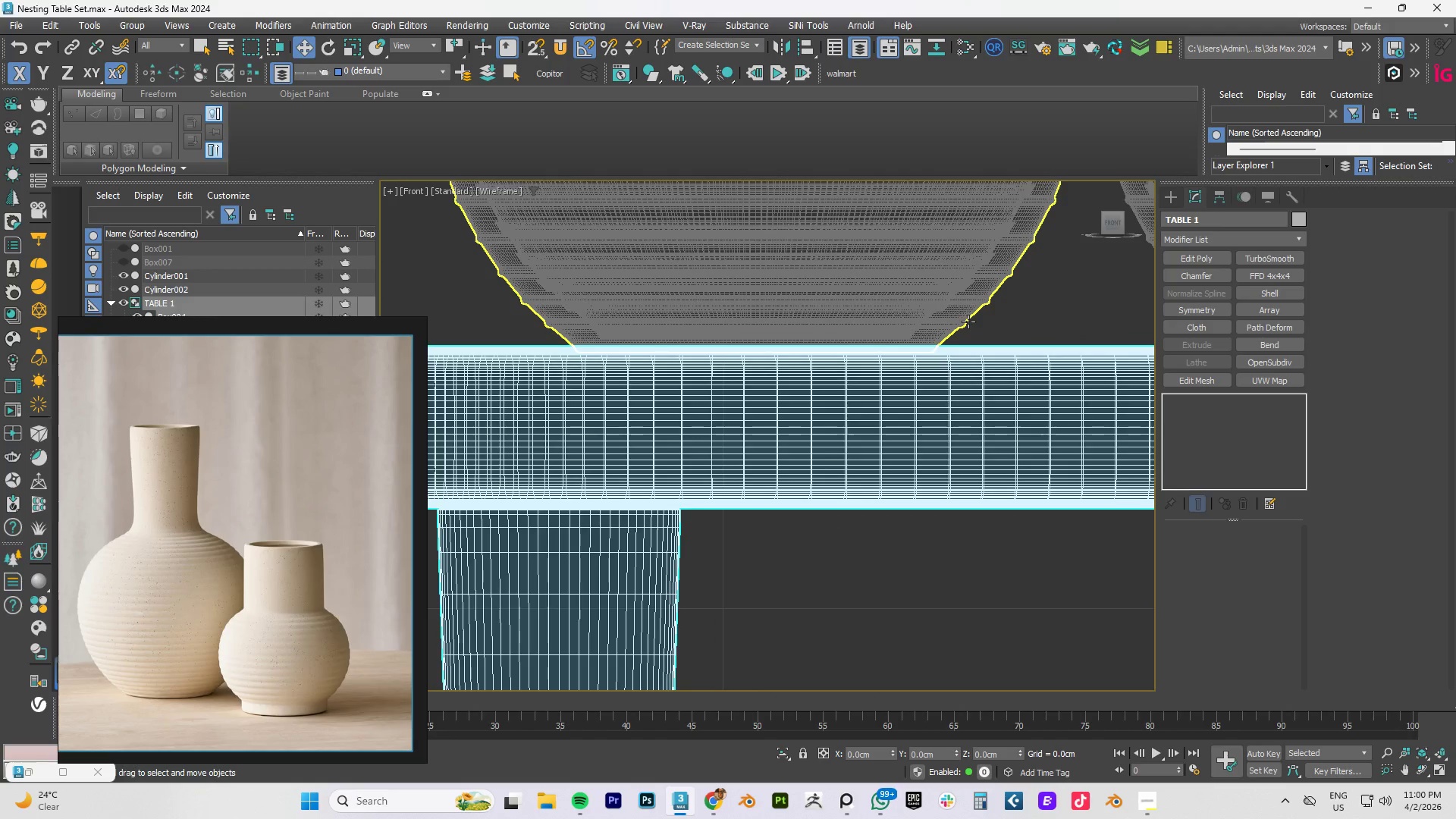 
scroll: coordinate [852, 318], scroll_direction: up, amount: 3.0
 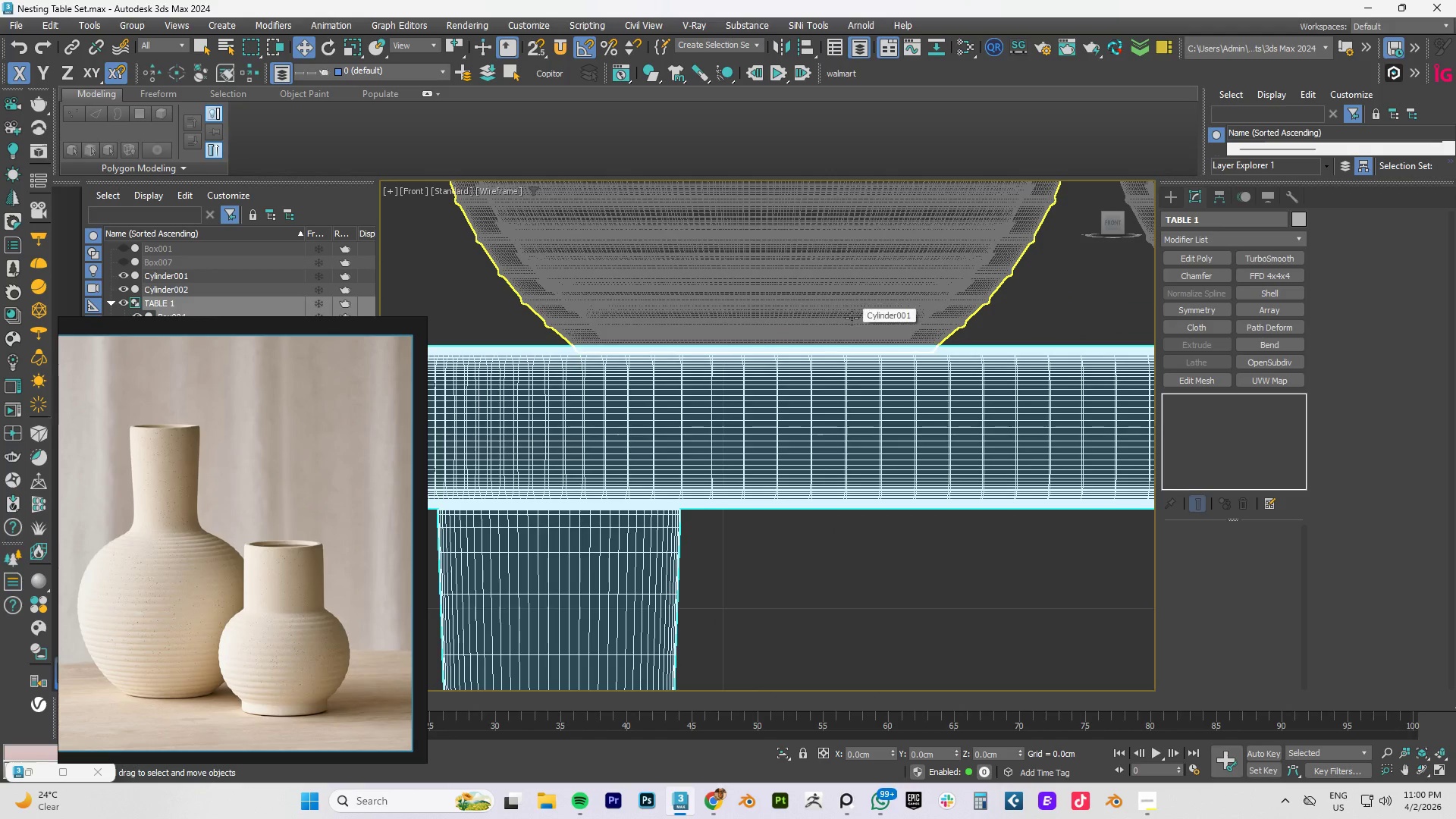 
left_click([960, 317])
 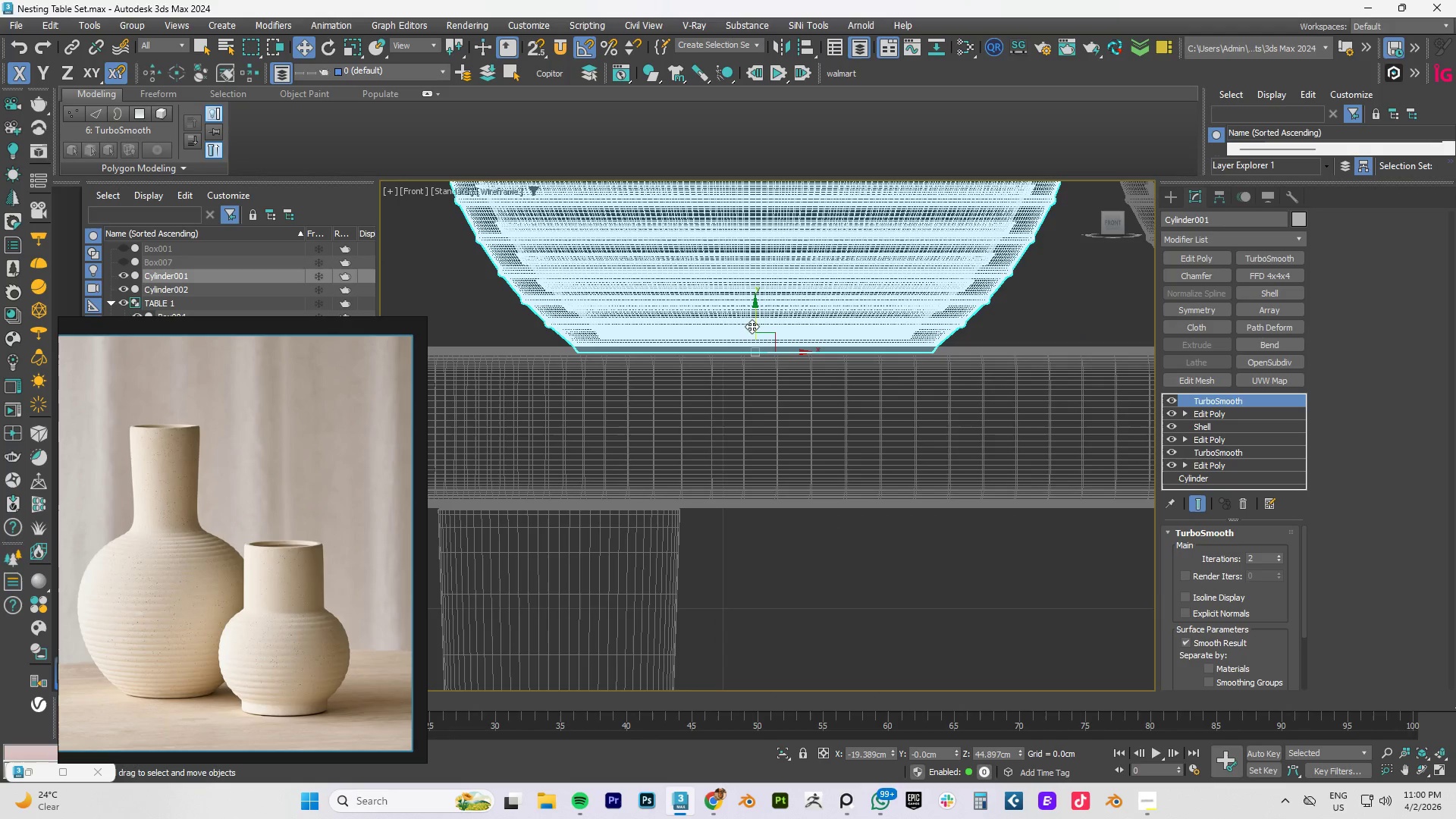 
left_click_drag(start_coordinate=[752, 325], to_coordinate=[753, 318])
 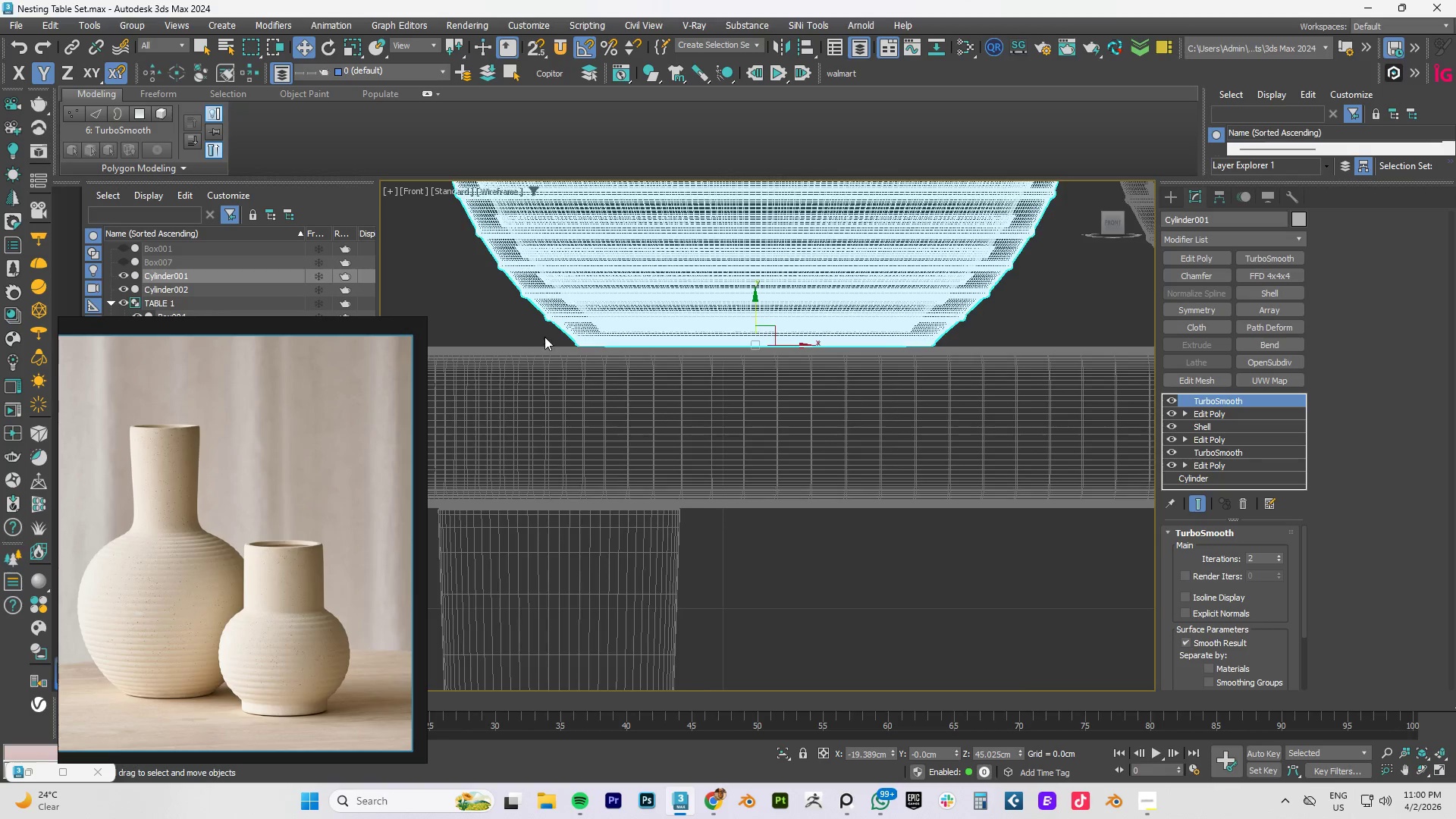 
scroll: coordinate [548, 344], scroll_direction: up, amount: 4.0
 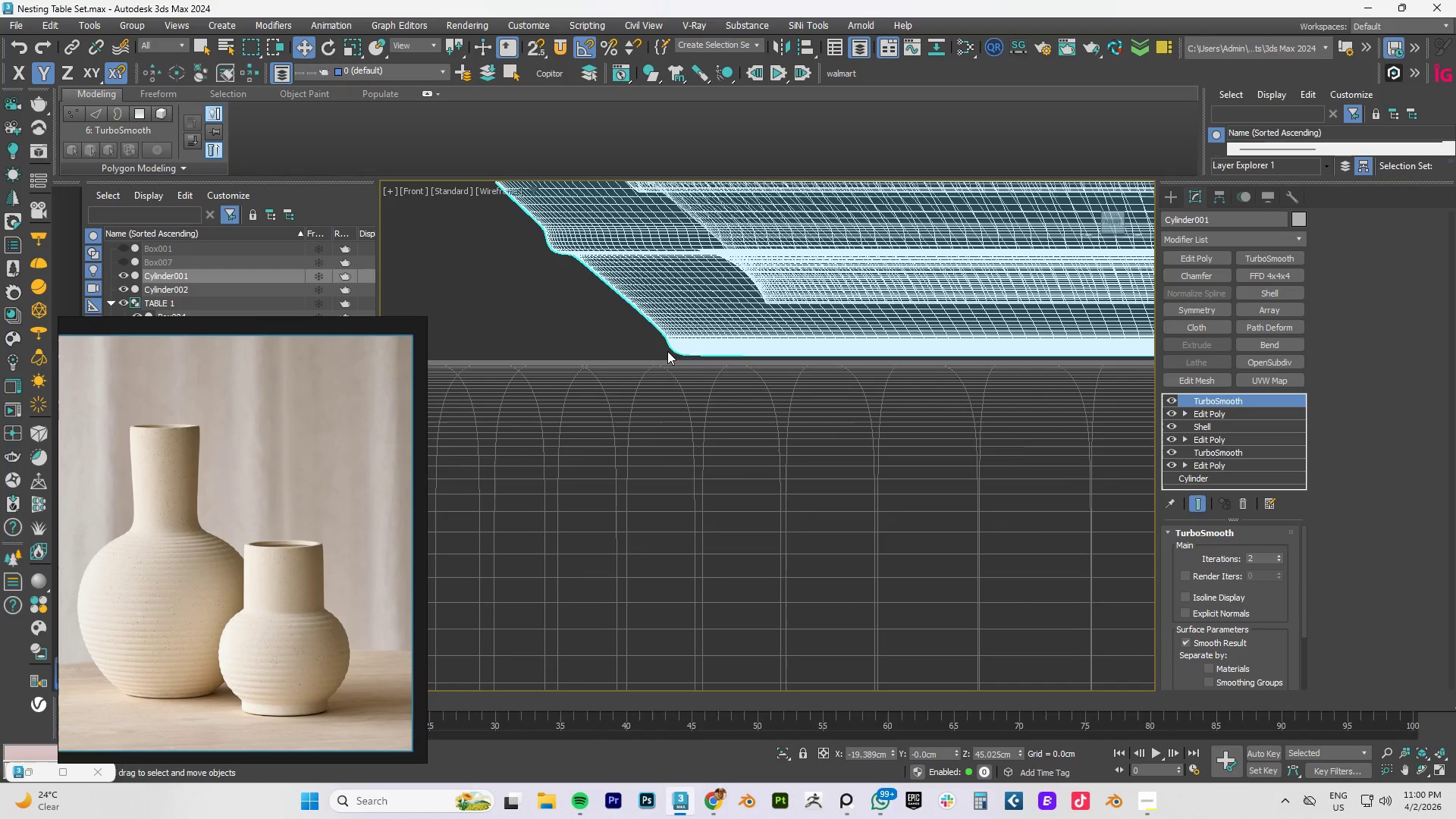 
left_click_drag(start_coordinate=[679, 349], to_coordinate=[679, 355])
 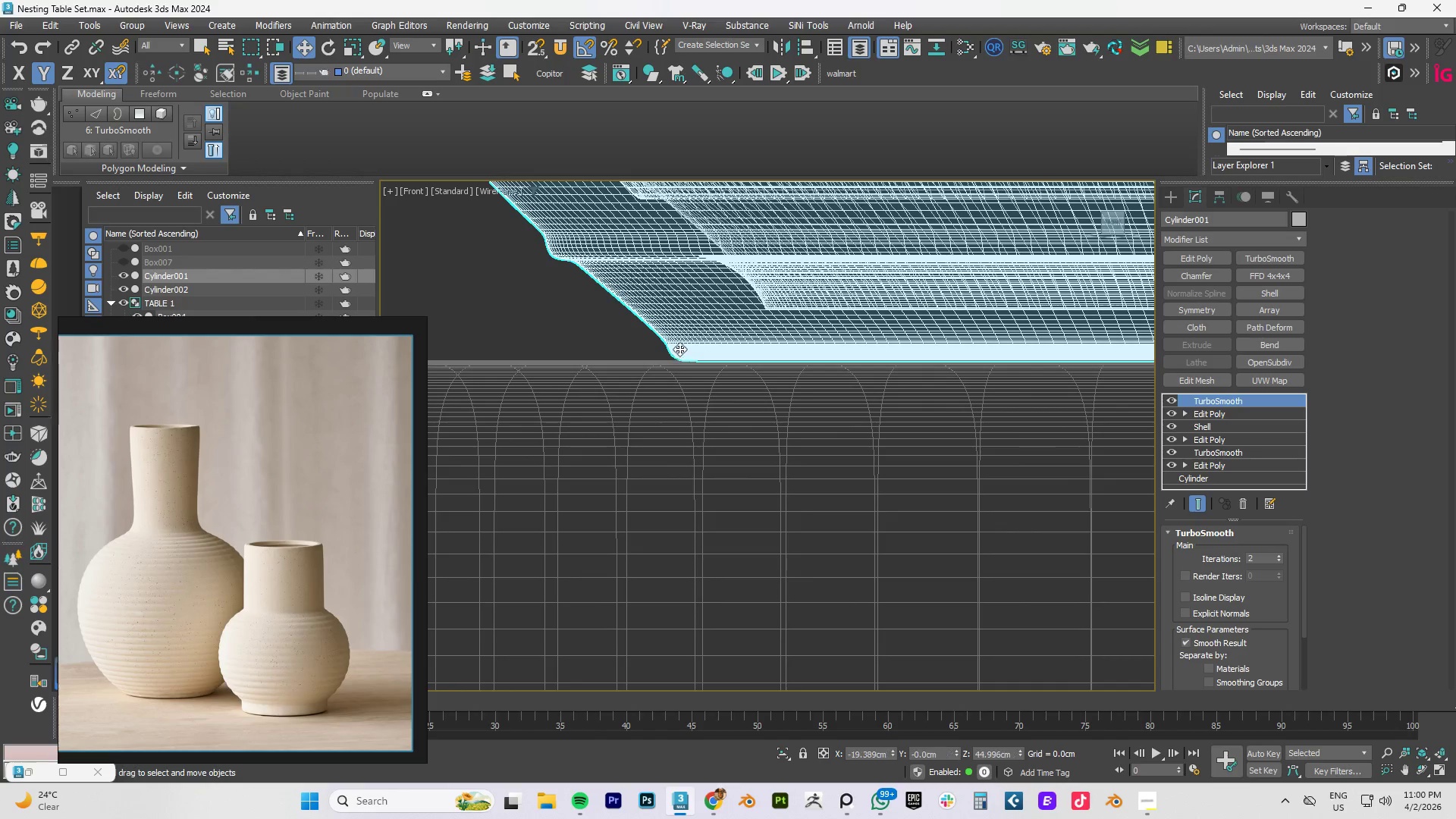 
scroll: coordinate [674, 337], scroll_direction: down, amount: 6.0
 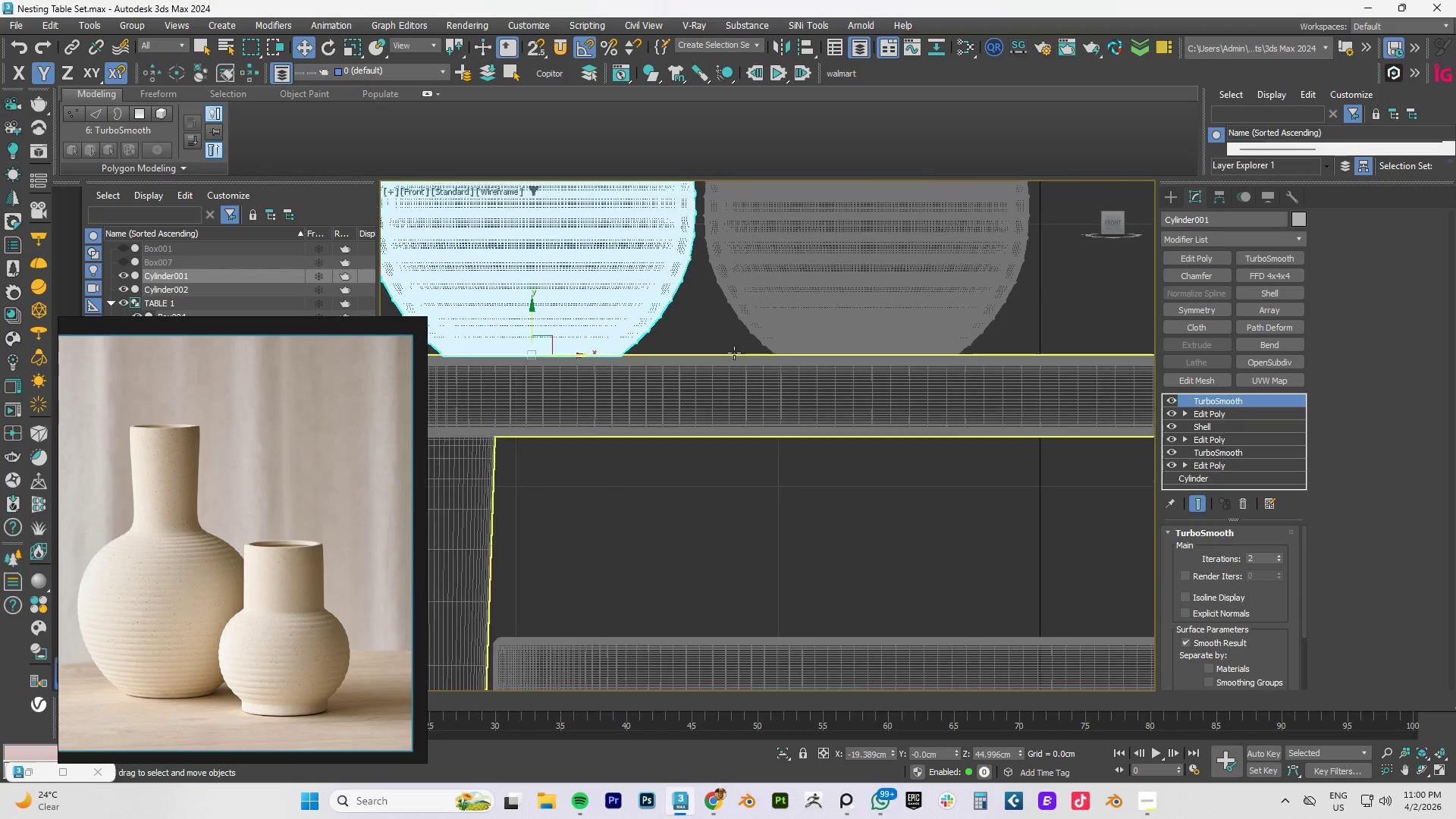 
scroll: coordinate [771, 338], scroll_direction: up, amount: 3.0
 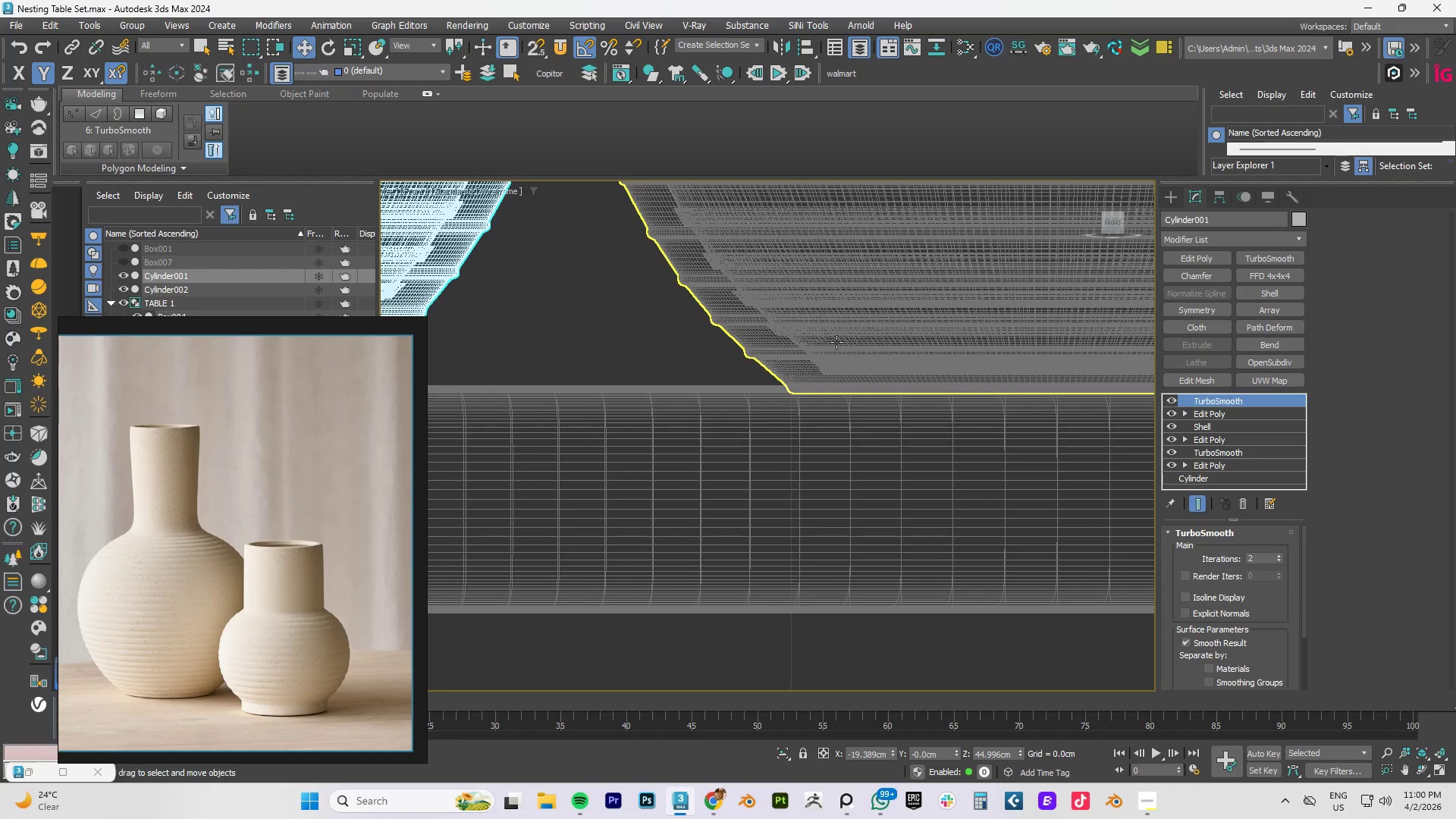 
left_click([836, 342])
 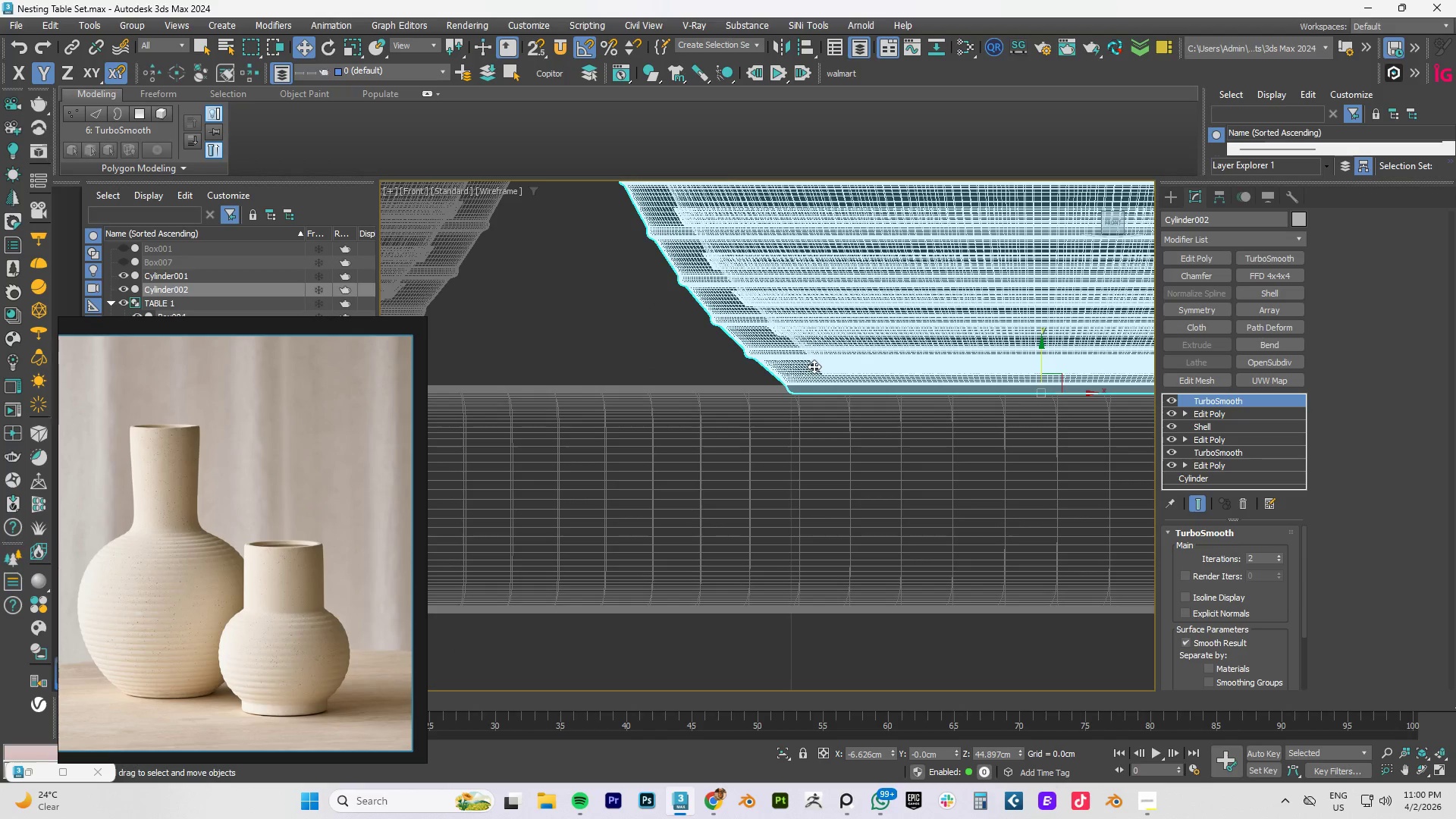 
scroll: coordinate [820, 369], scroll_direction: down, amount: 2.0
 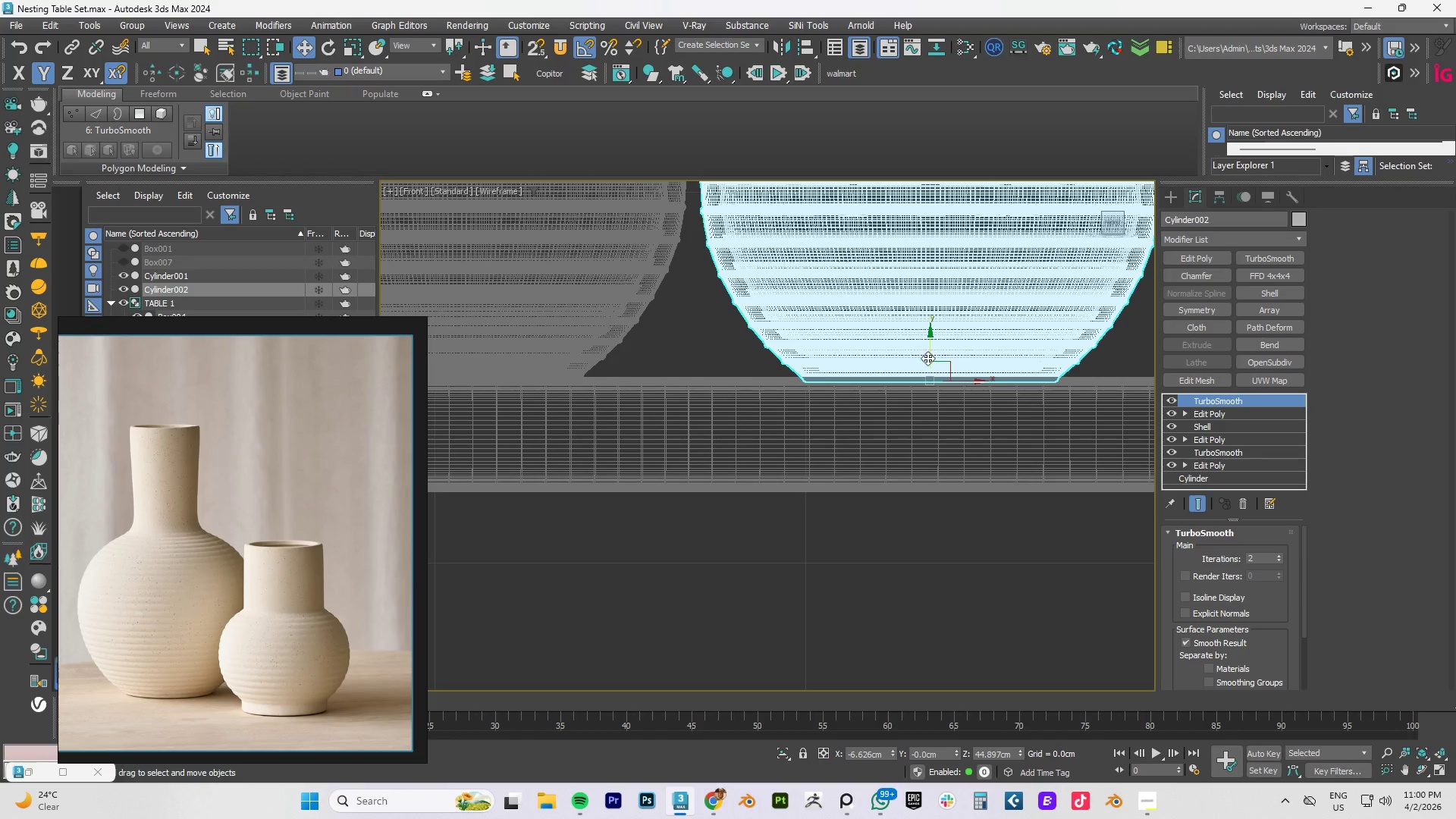 
left_click_drag(start_coordinate=[928, 354], to_coordinate=[928, 350])
 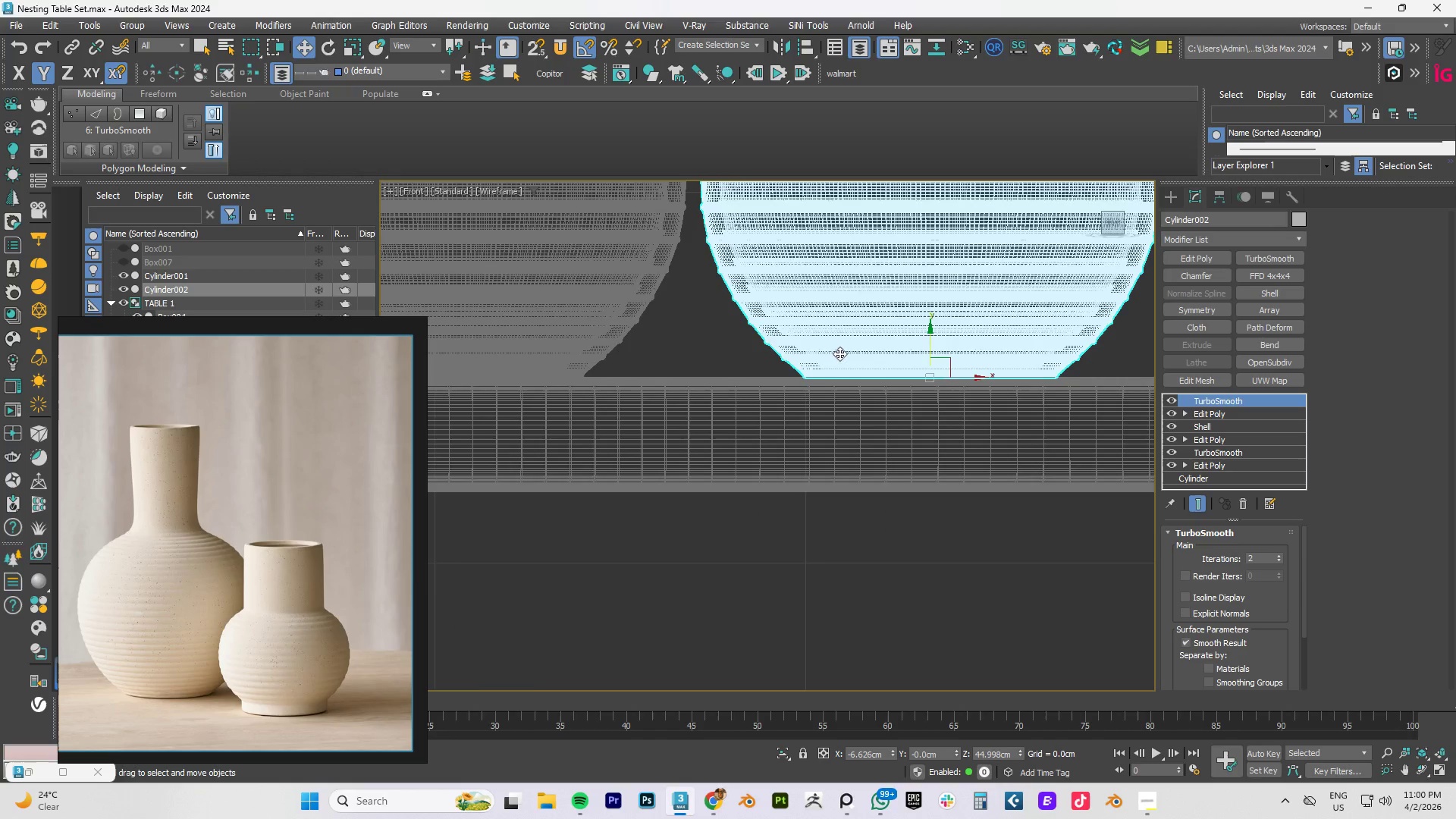 
left_click([940, 283])
 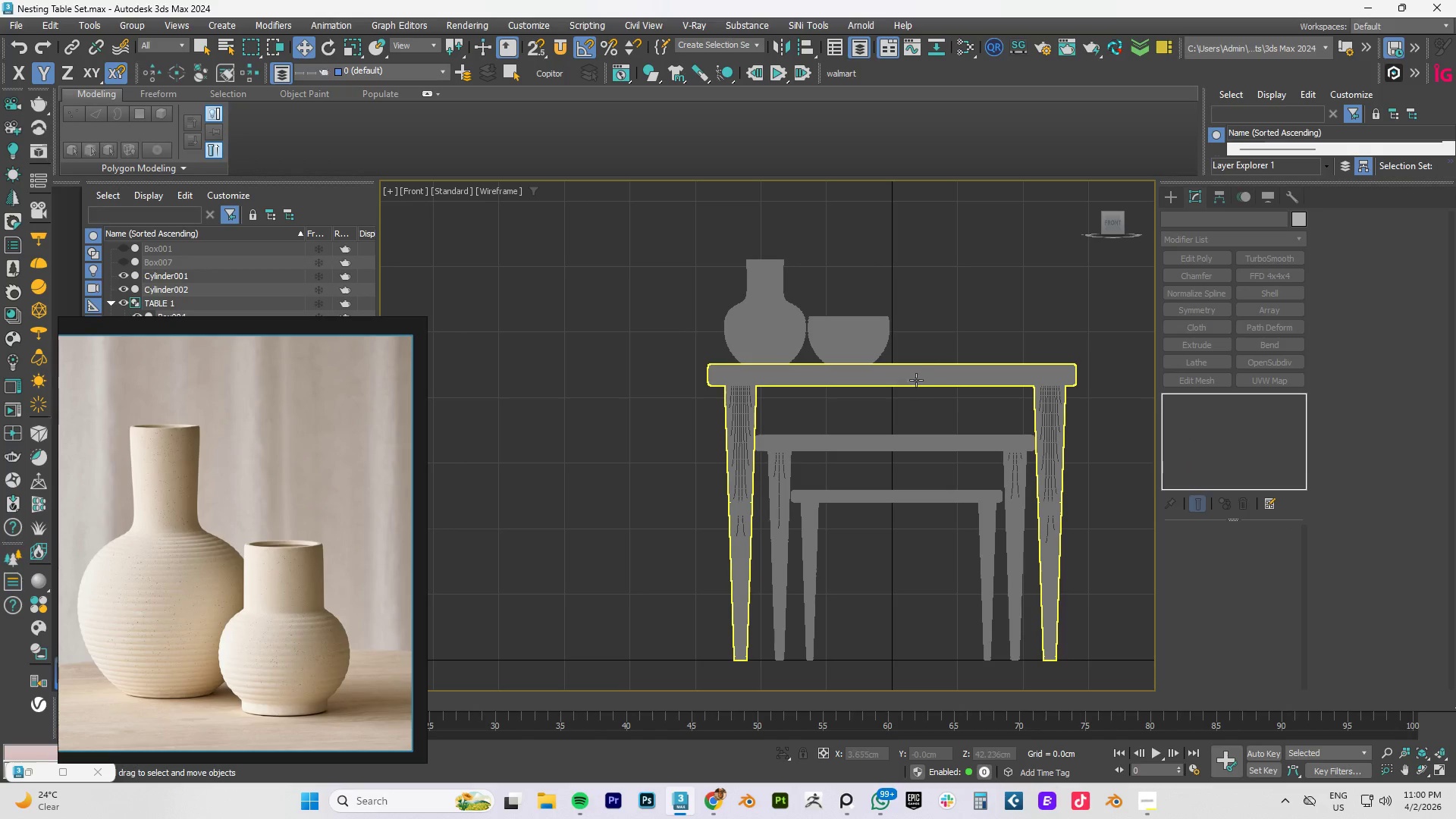 
scroll: coordinate [831, 362], scroll_direction: down, amount: 5.0
 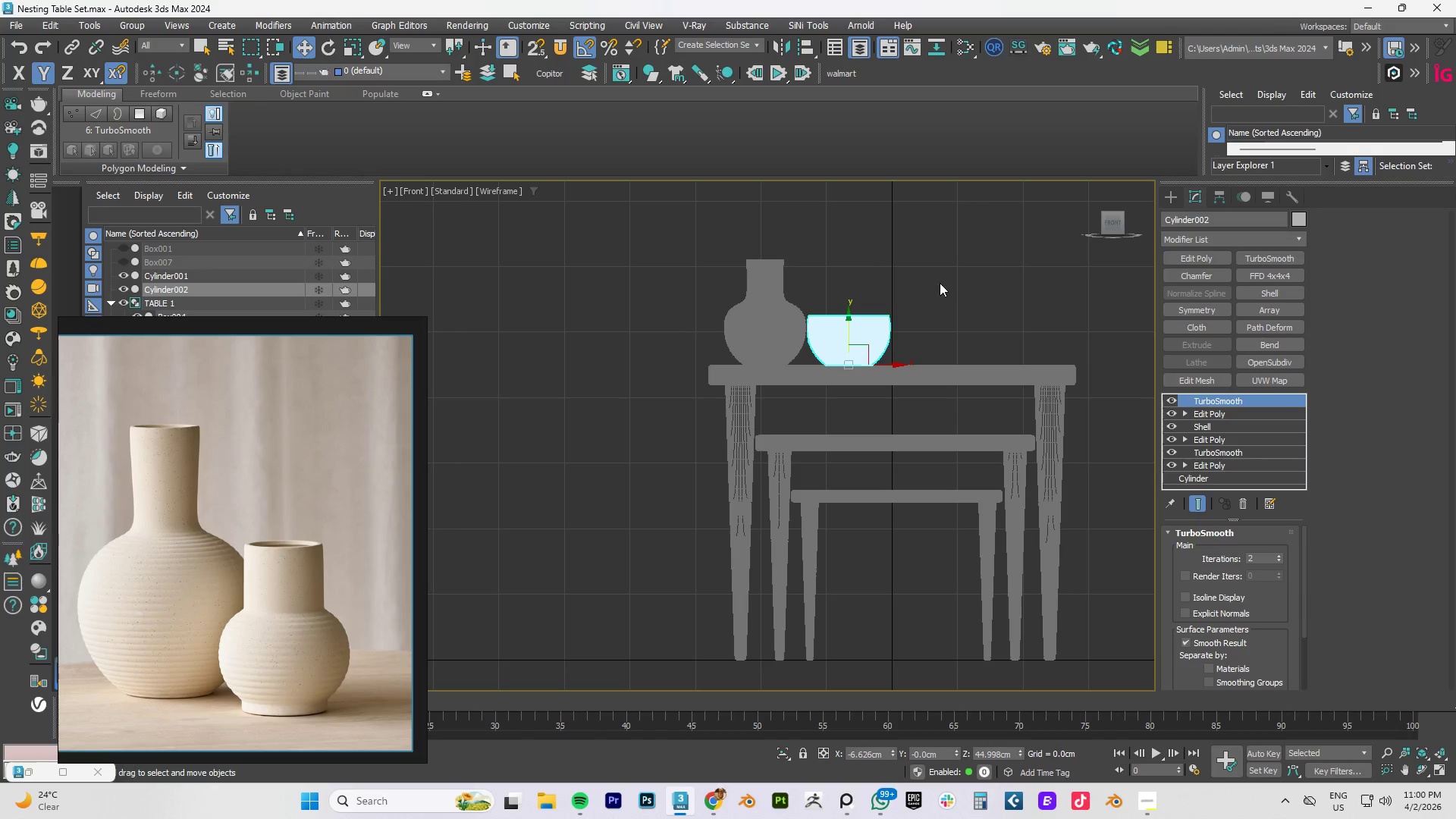 
key(F4)
 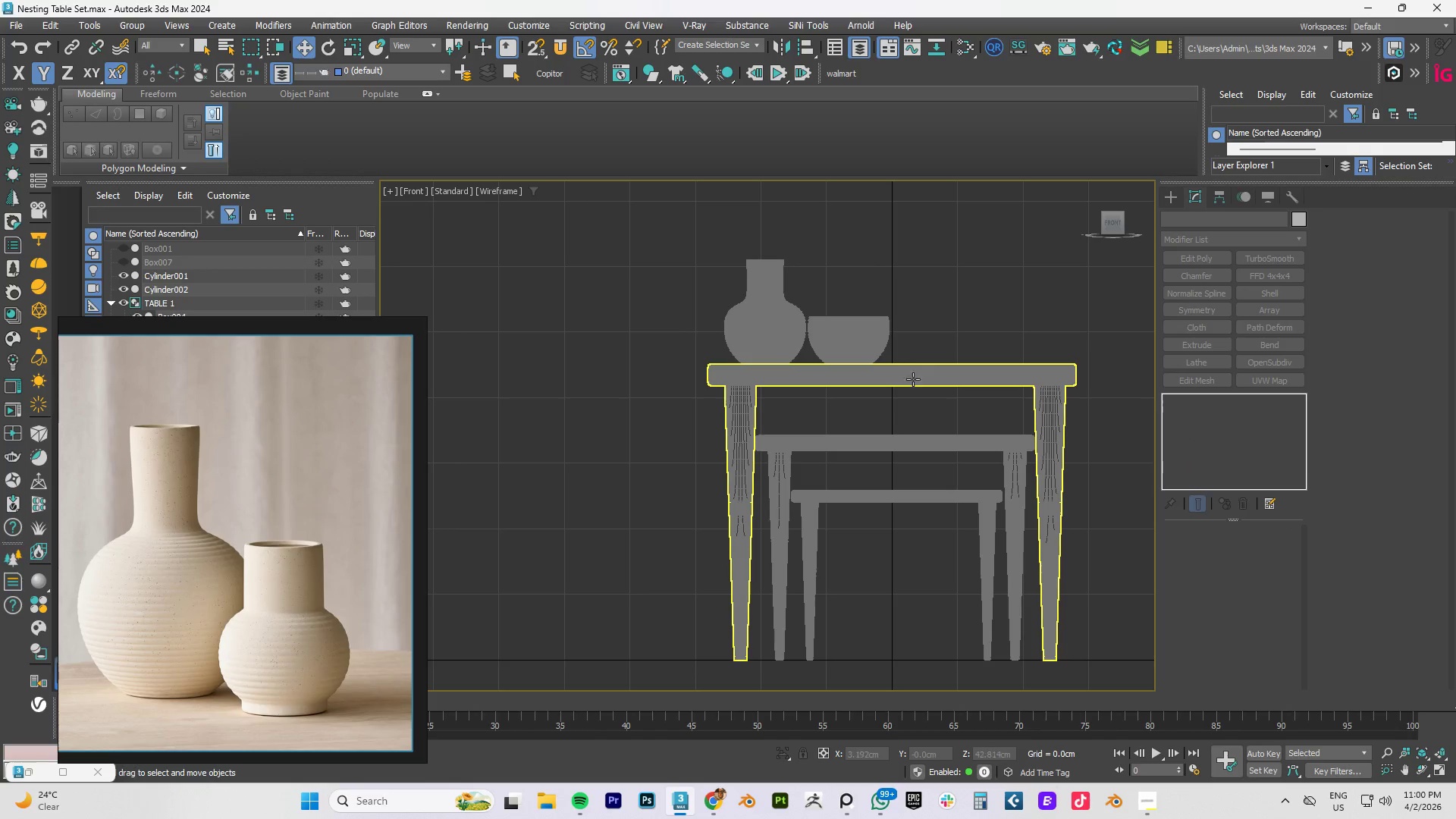 
key(F3)
 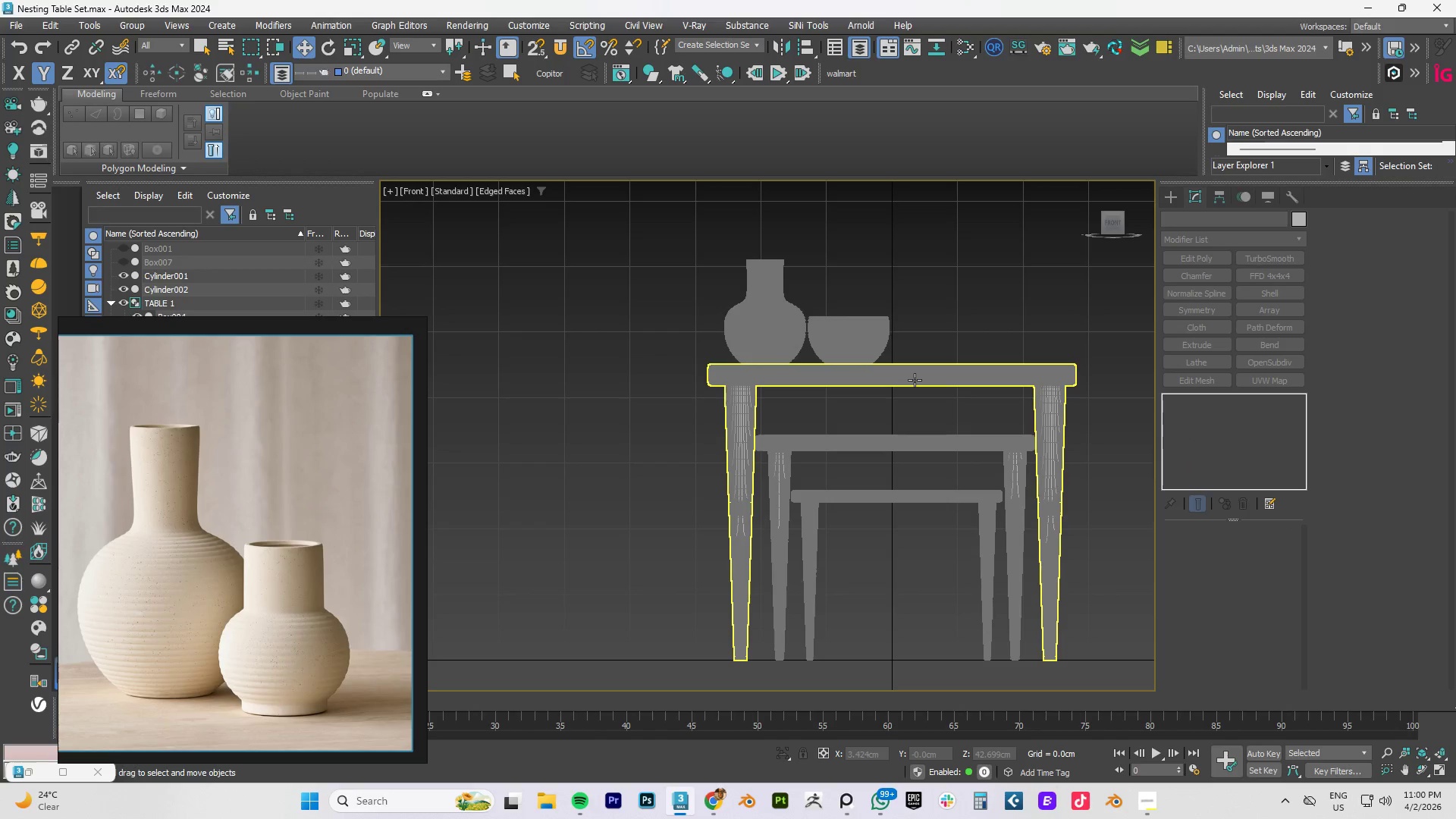 
key(F3)
 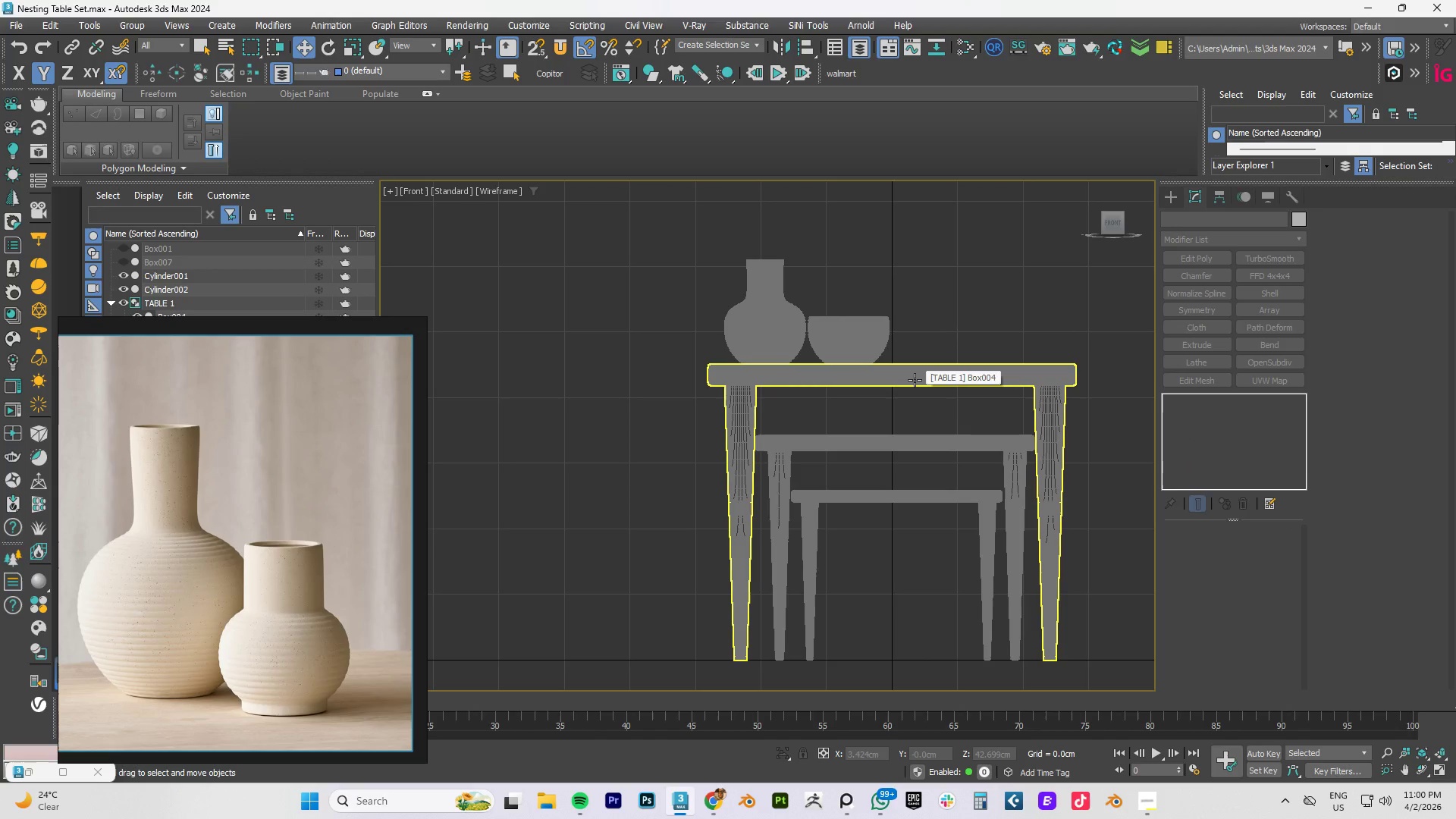 
key(F4)
 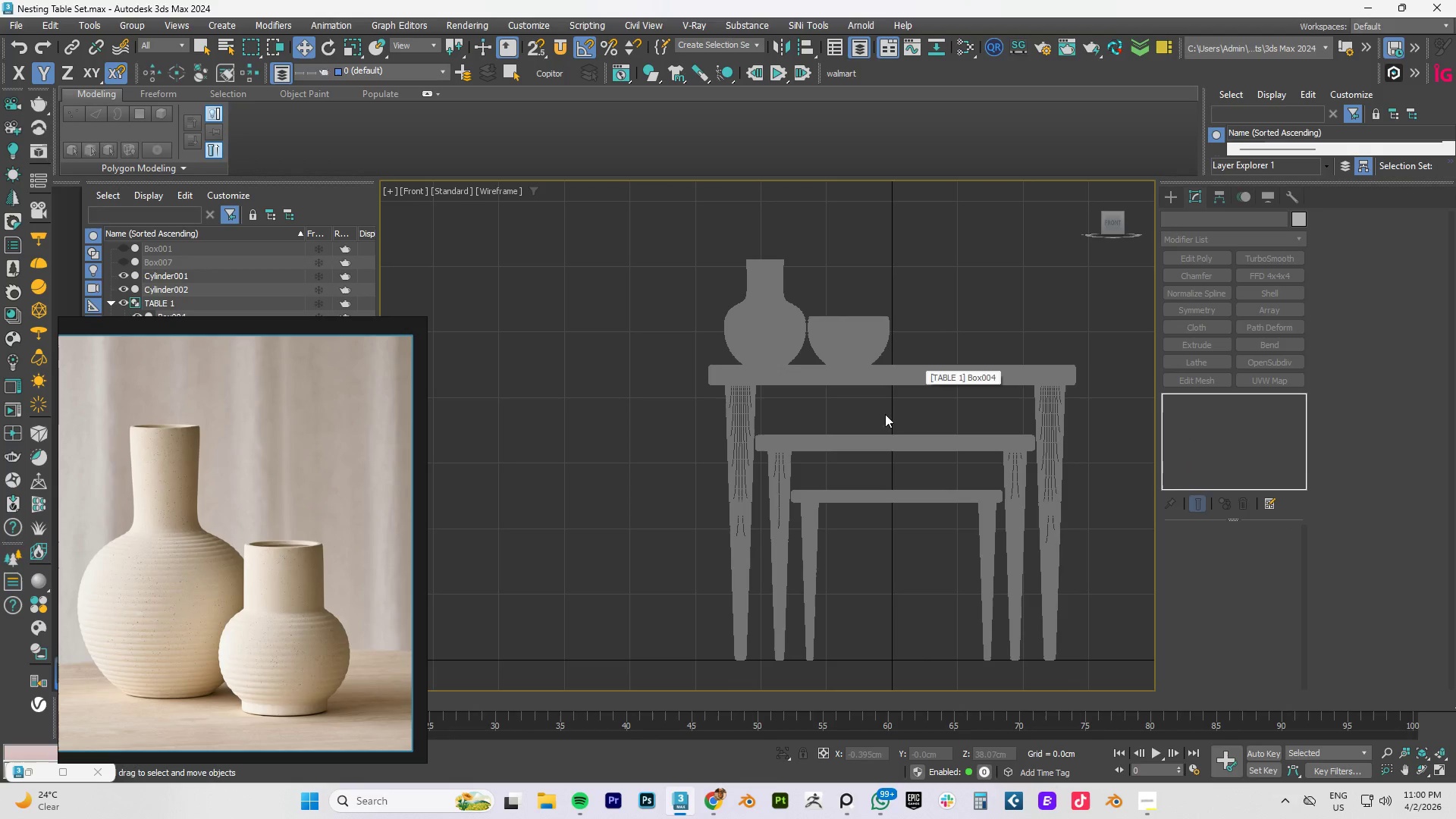 
left_click([883, 417])
 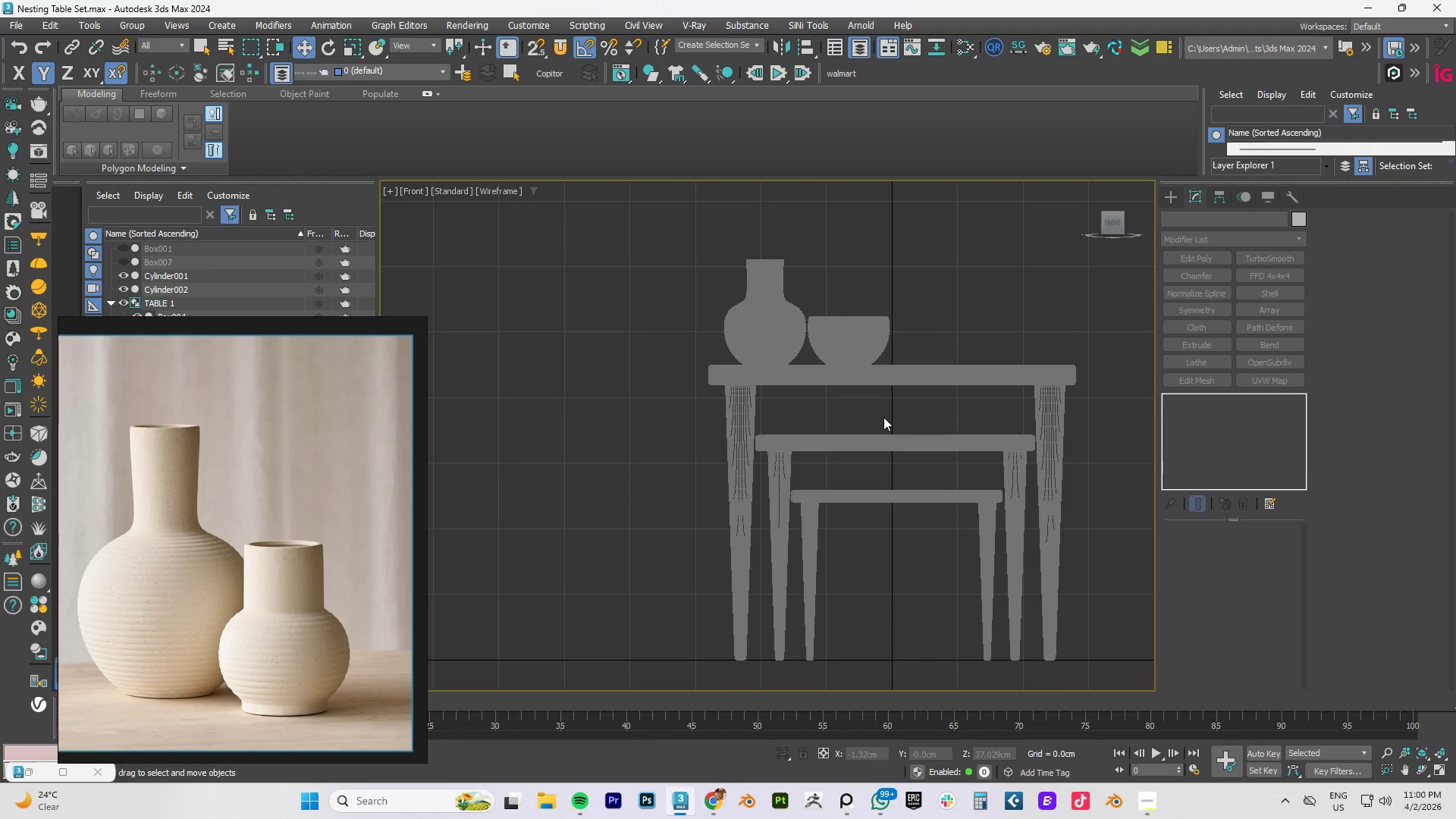 
key(F4)
 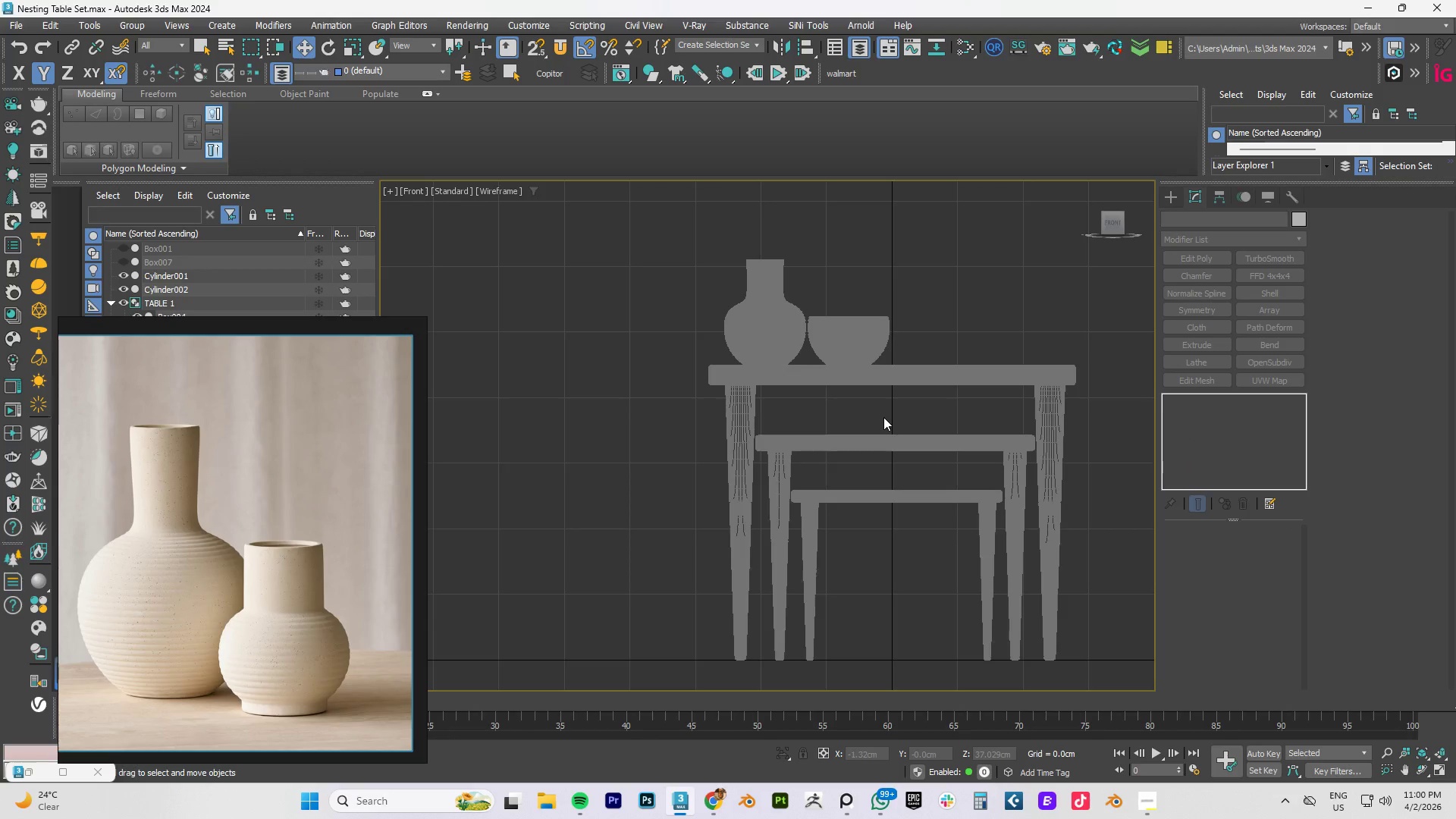 
key(F3)
 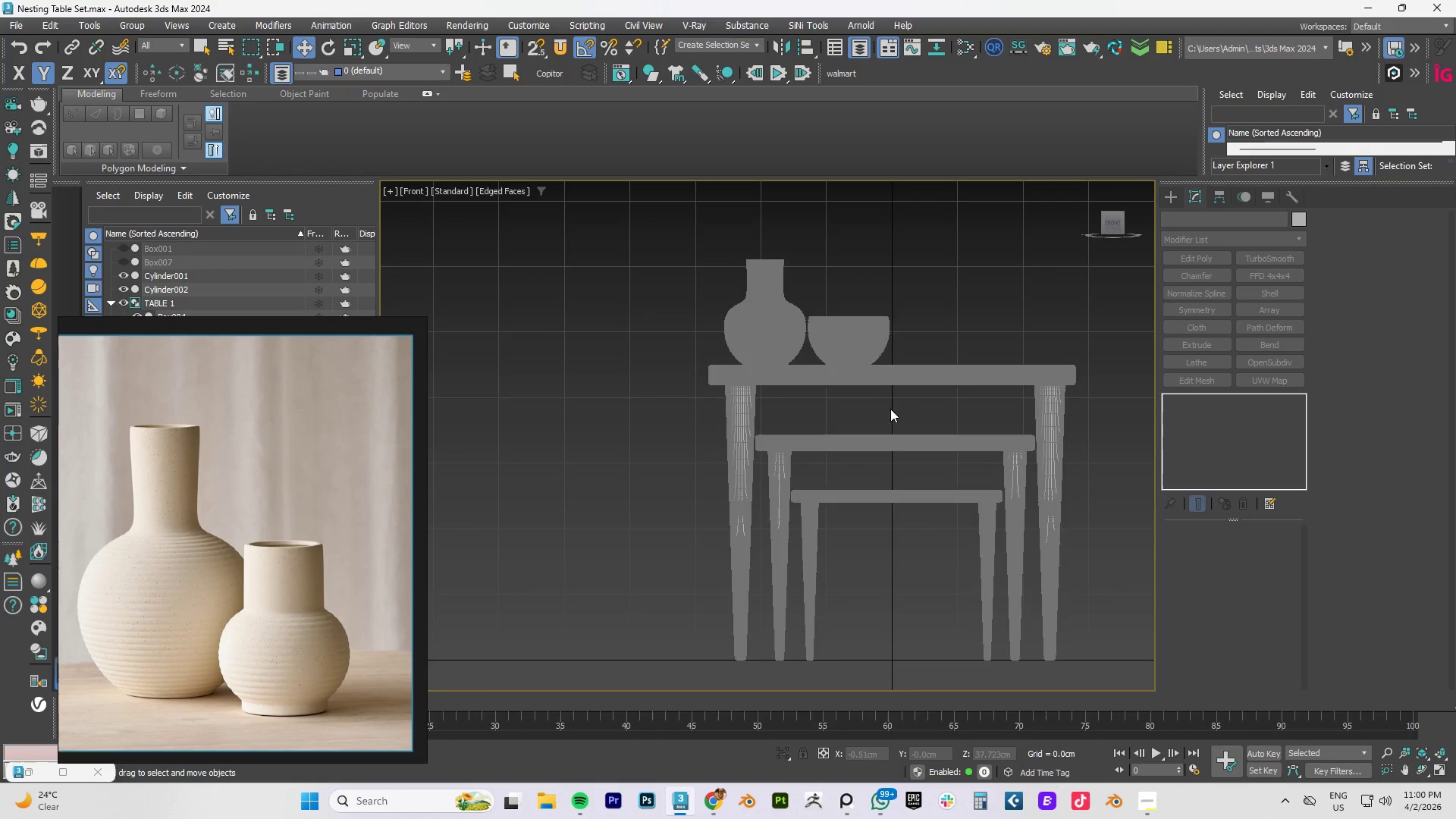 
key(F4)
 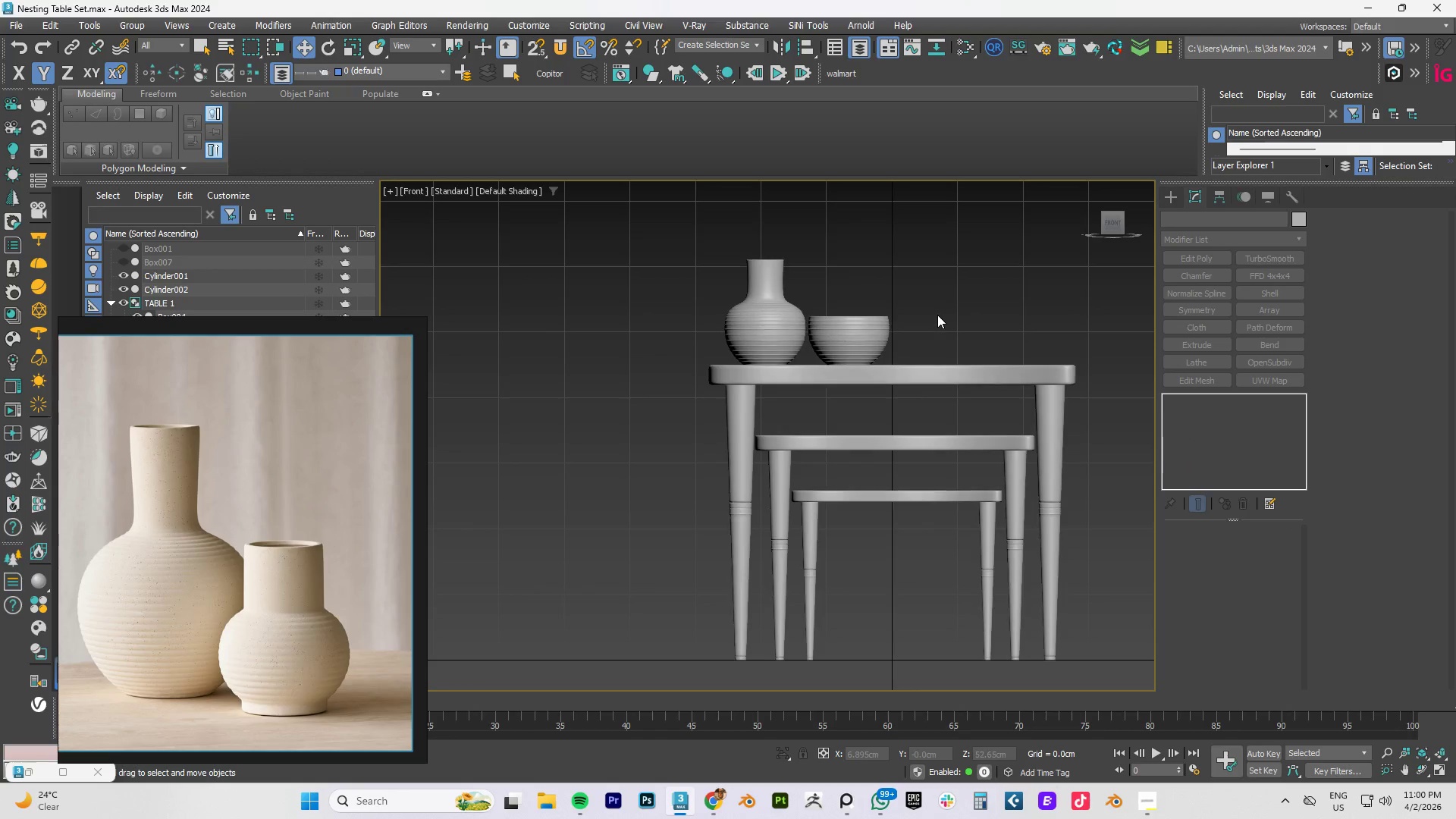 
left_click([937, 315])
 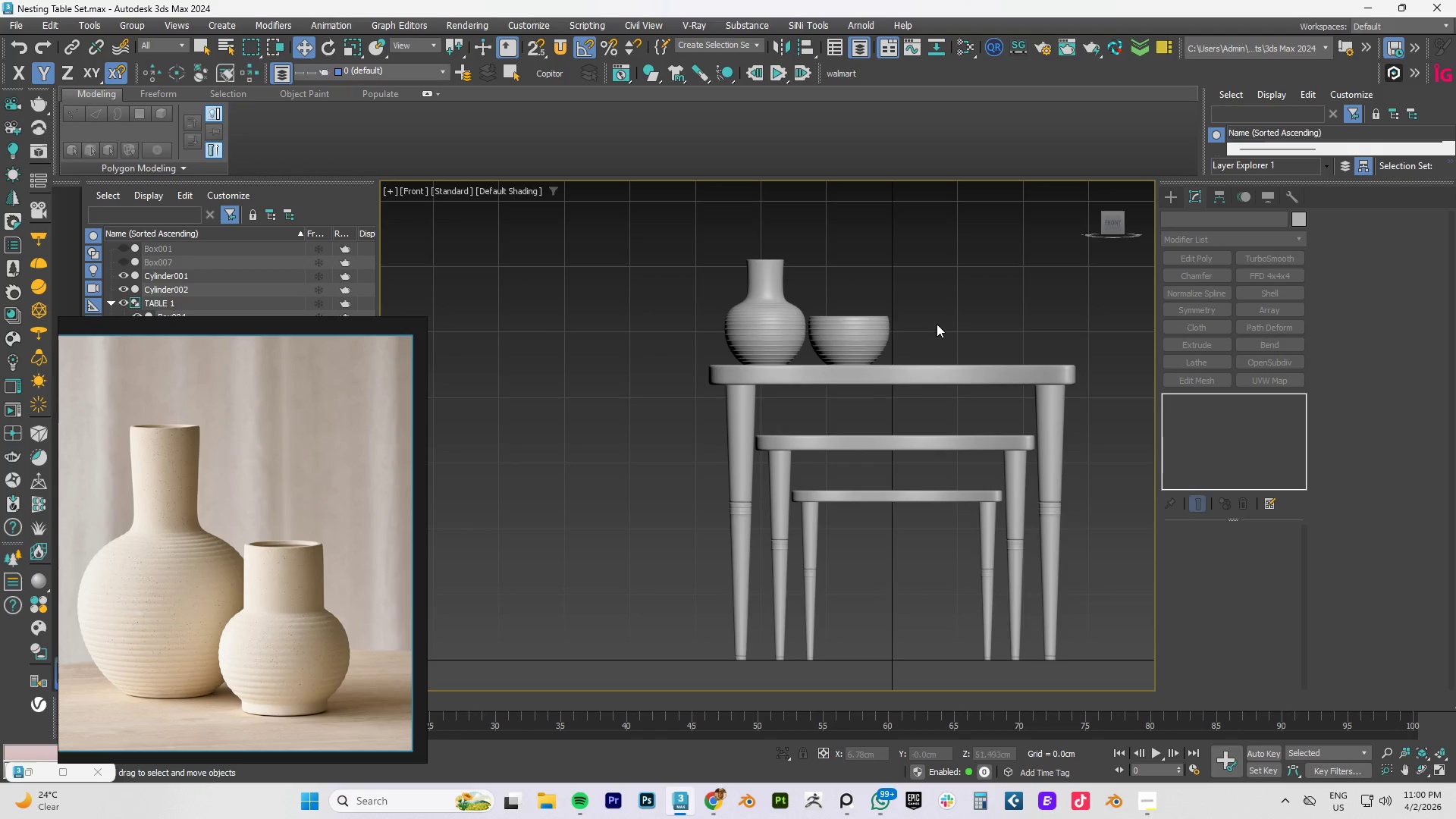 
key(Control+S)
 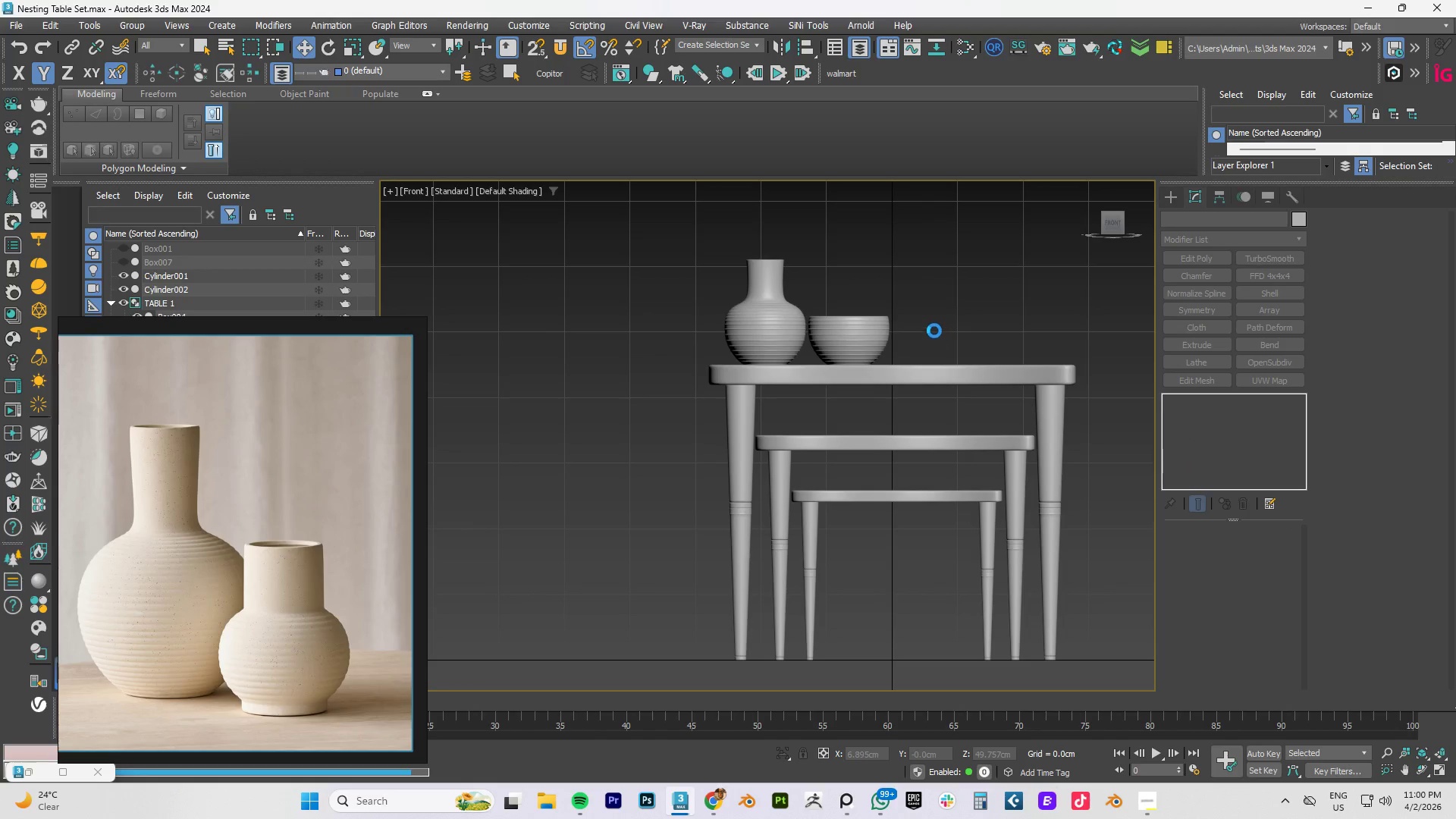 
scroll: coordinate [887, 390], scroll_direction: down, amount: 4.0